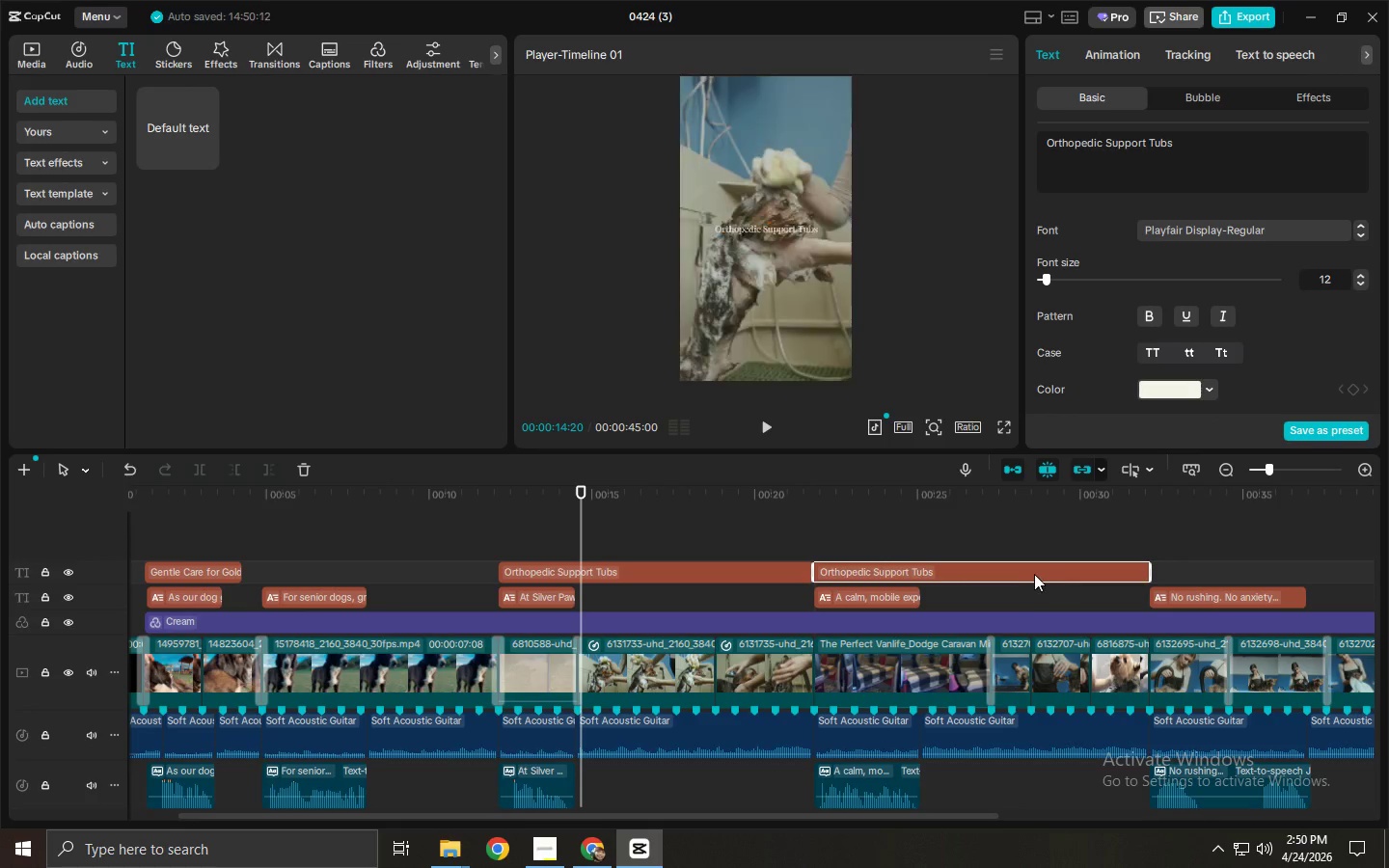 
left_click([1033, 573])
 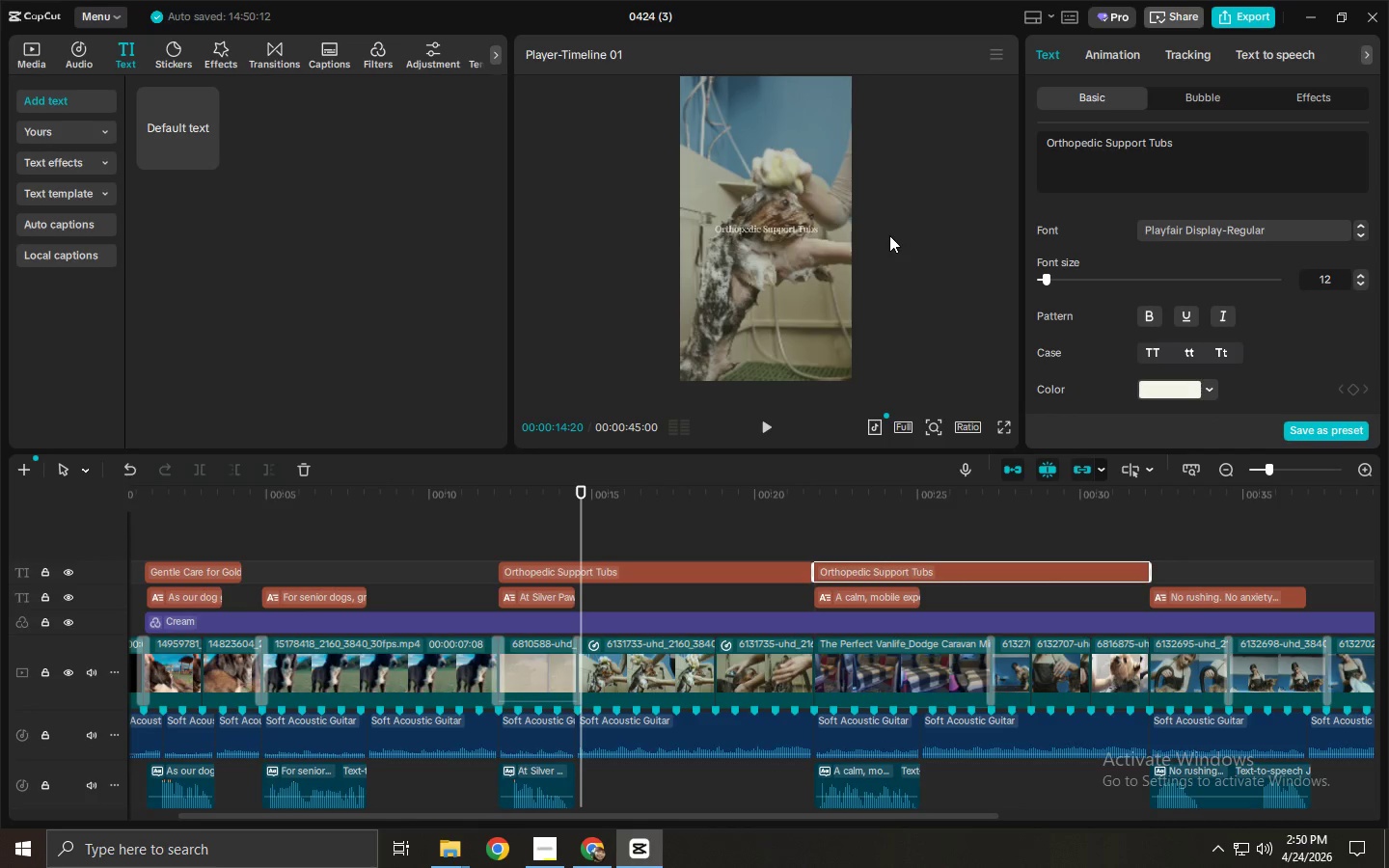 
left_click([1144, 156])
 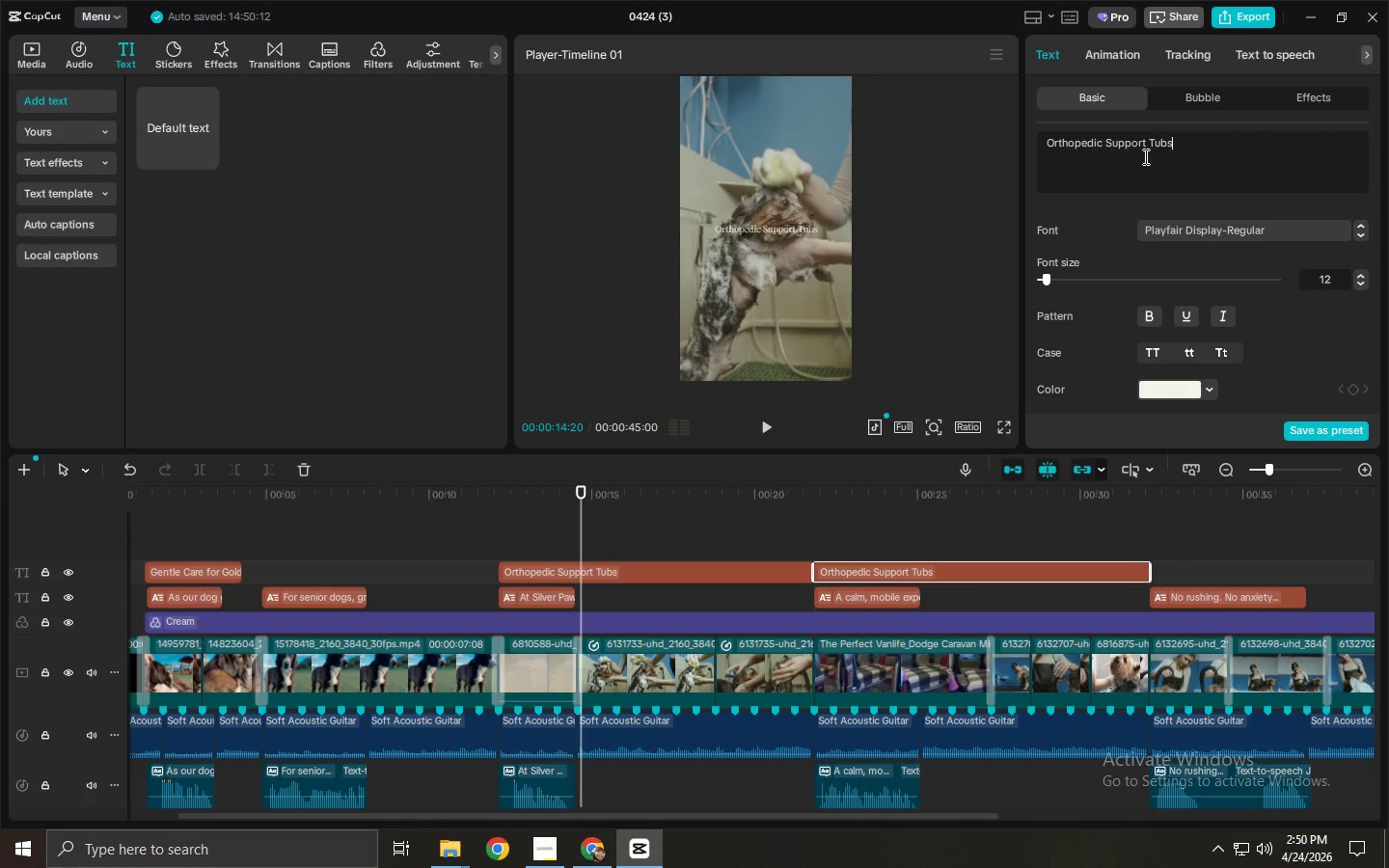 
key(Control+ControlLeft)
 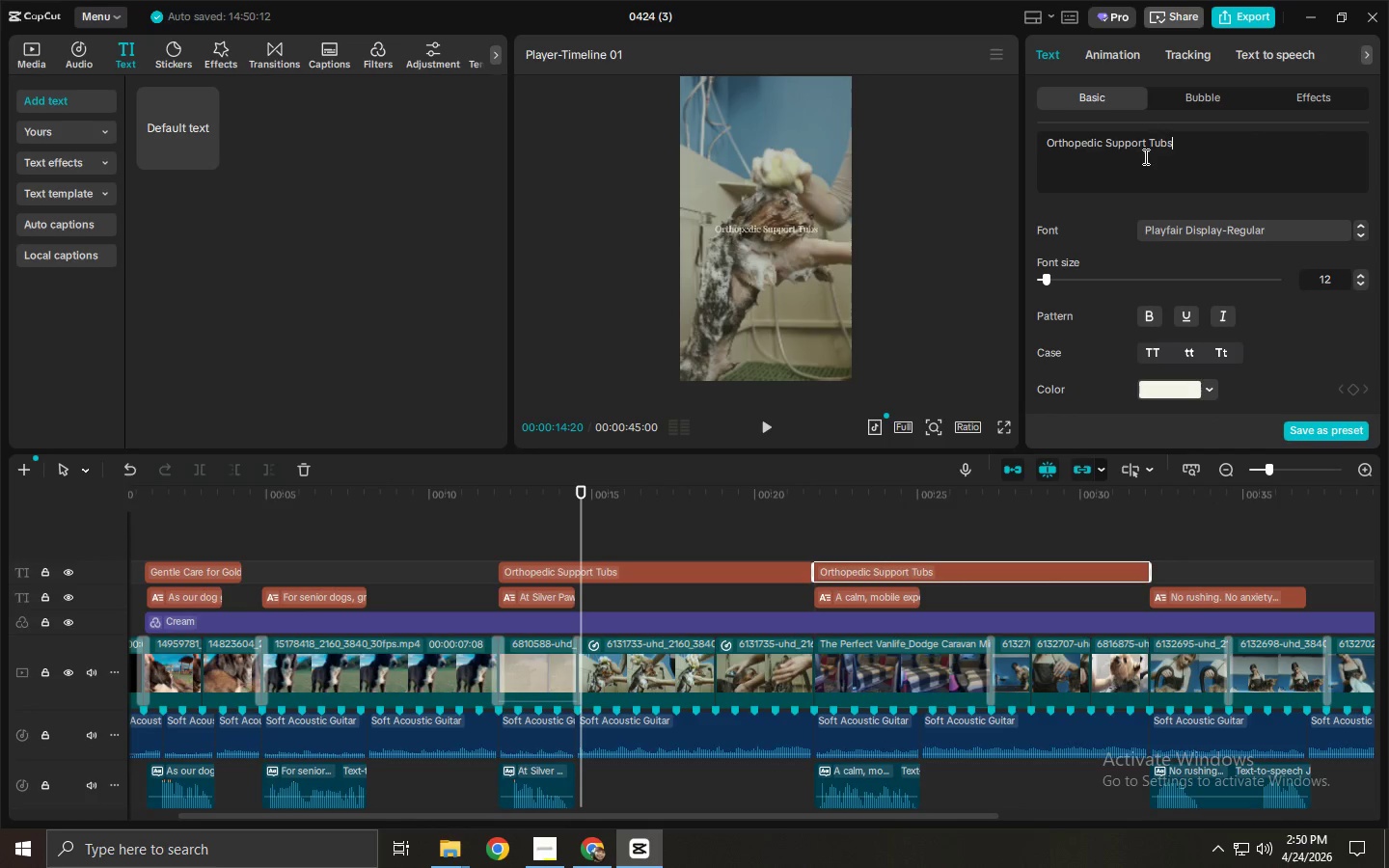 
key(Control+A)
 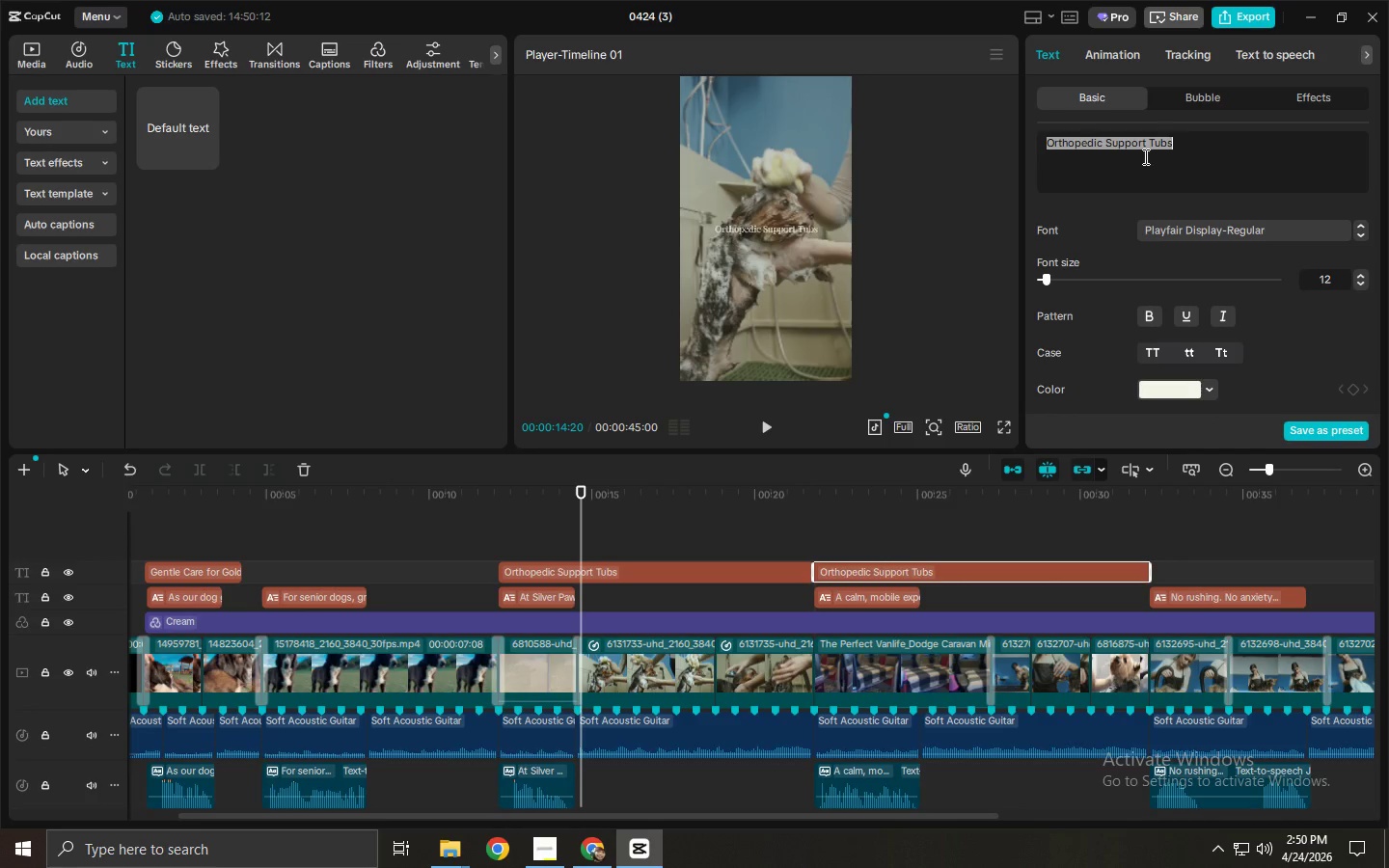 
type(Mob)
key(Backspace)
type(bile Strre)
key(Backspace)
key(Backspace)
type(ess-Free Grooming)
 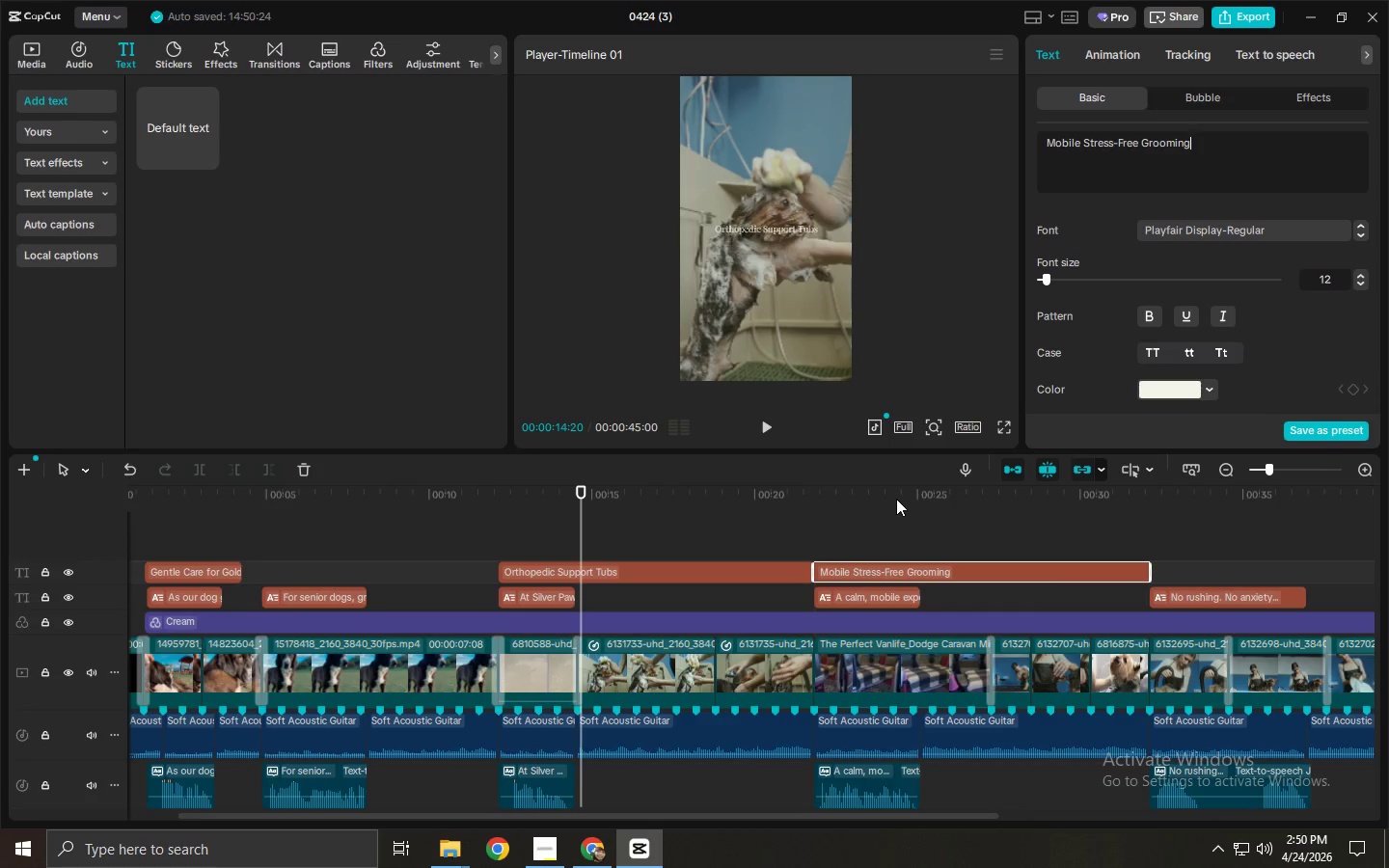 
wait(6.02)
 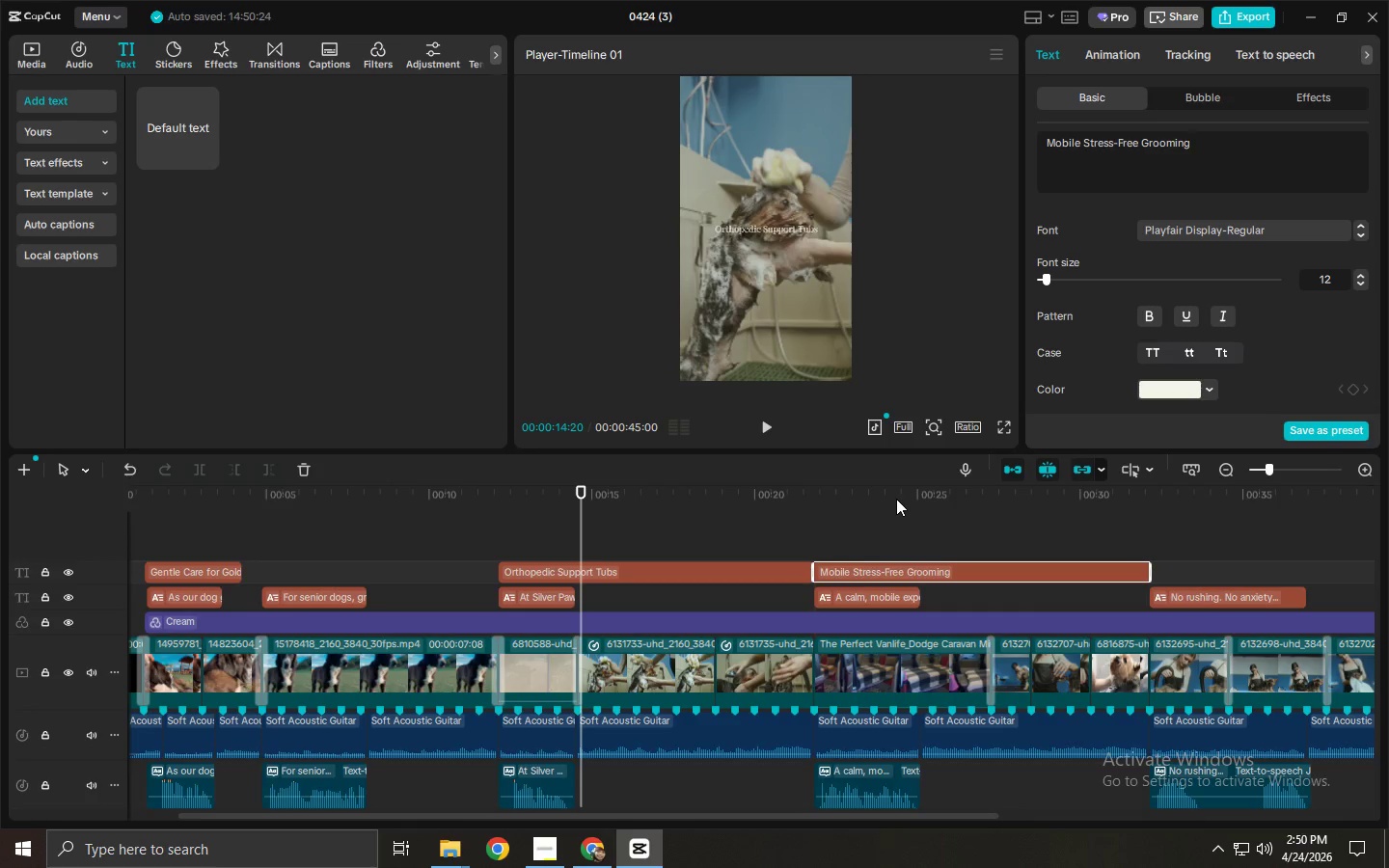 
hold_key(key=AltLeft, duration=1.5)
left_click_drag(start_coordinate=[971, 577], to_coordinate=[1132, 575])
 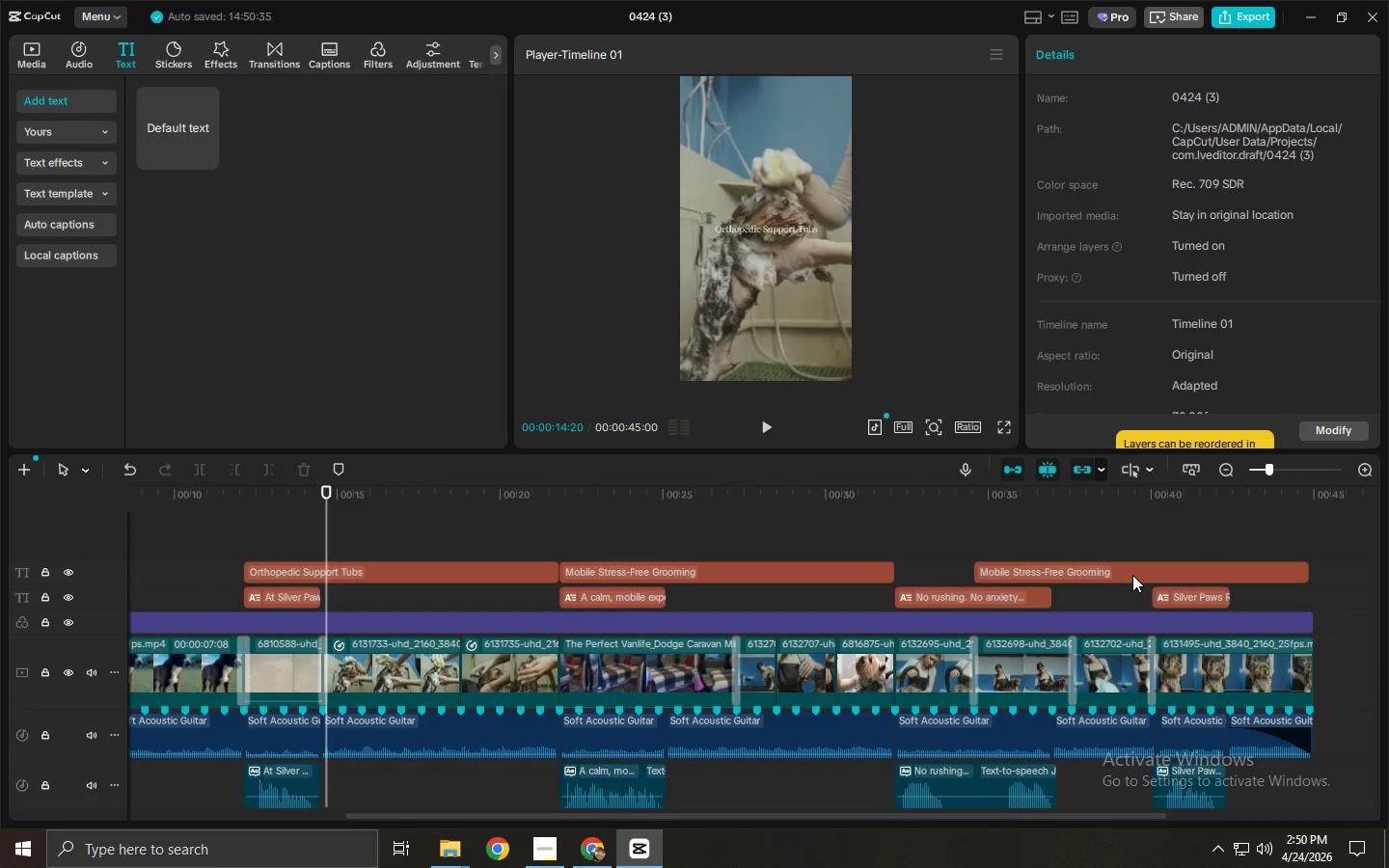 
hold_key(key=AltLeft, duration=1.52)
 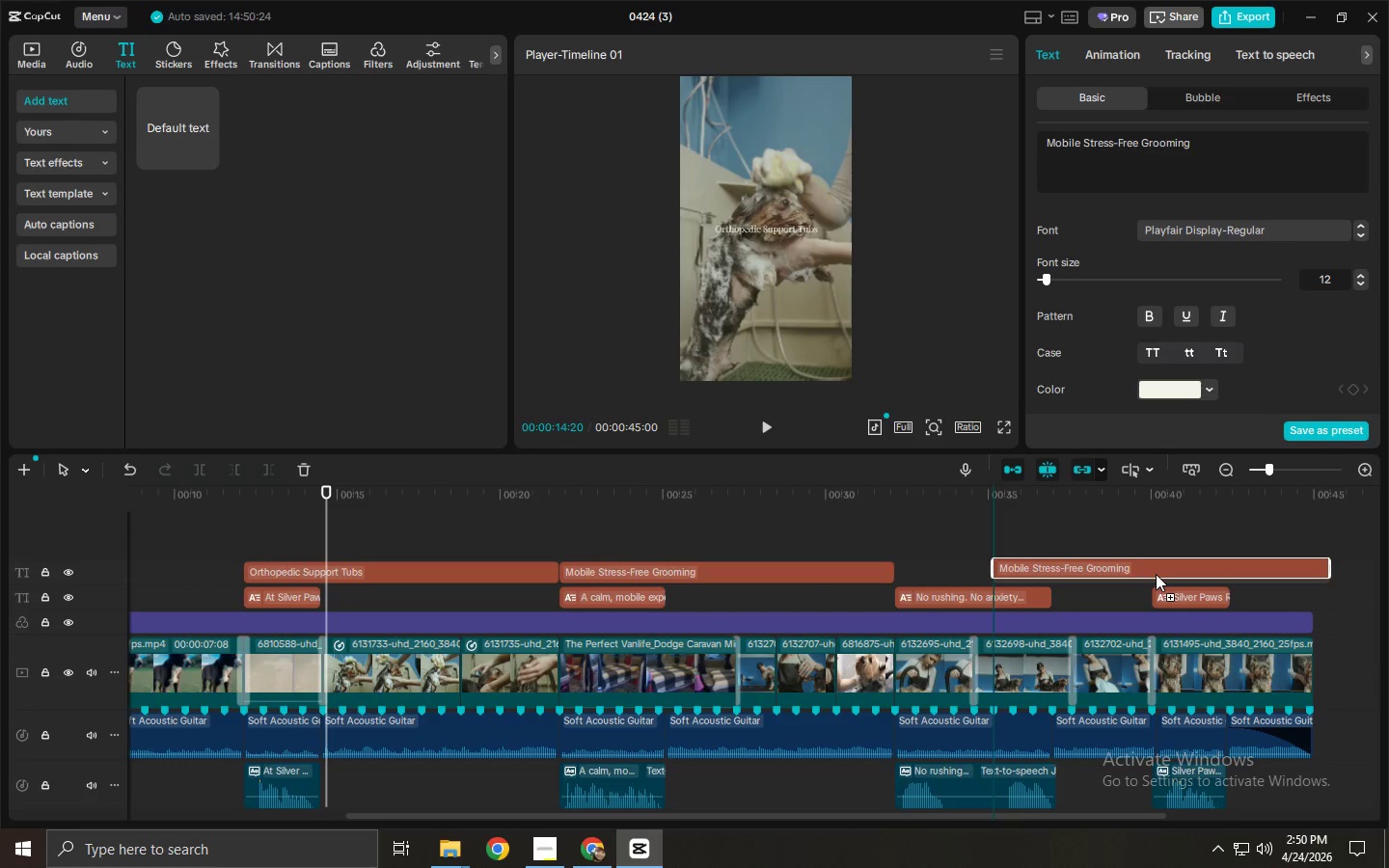 
hold_key(key=AltLeft, duration=1.51)
 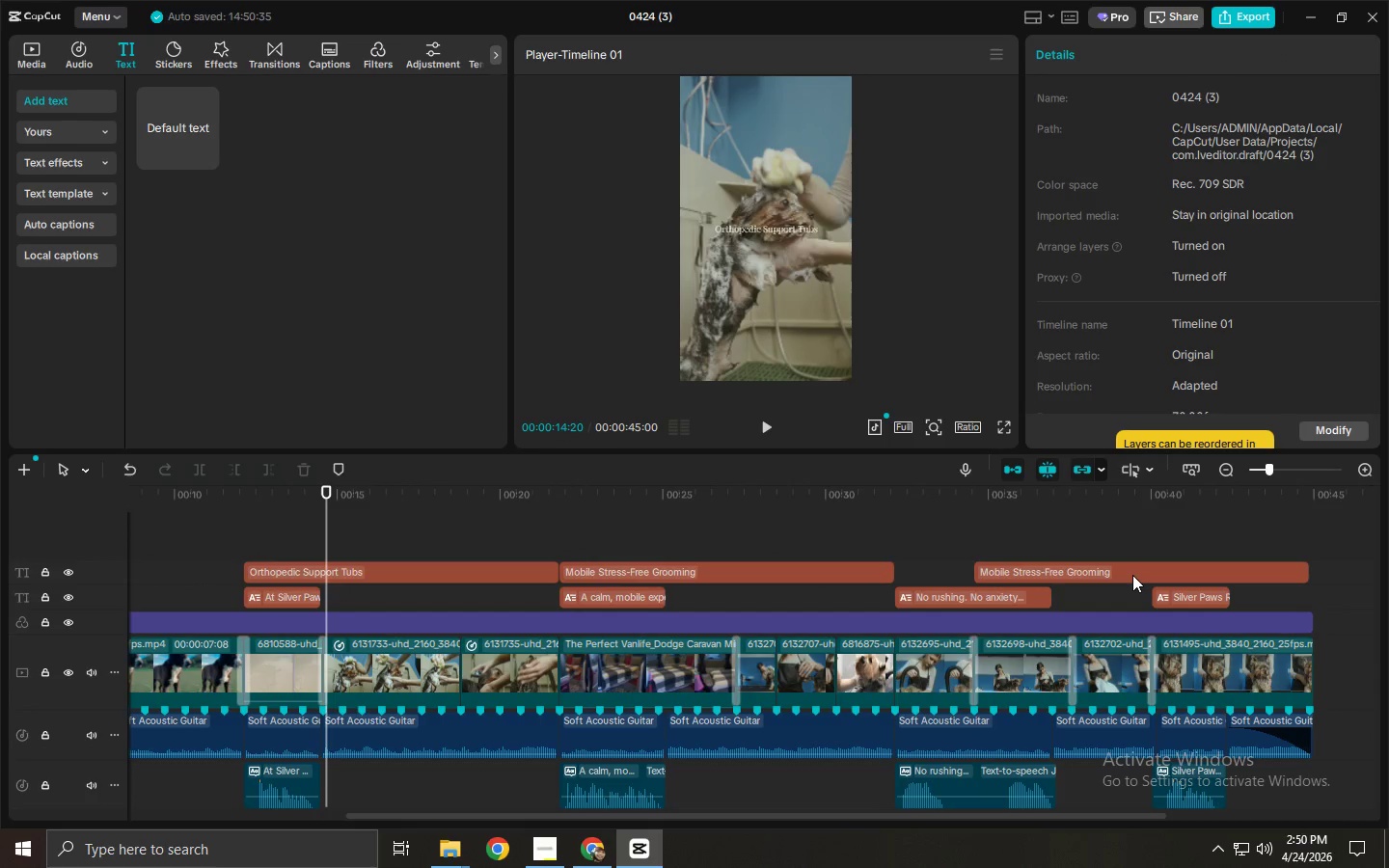 
left_click_drag(start_coordinate=[1081, 569], to_coordinate=[1075, 569])
 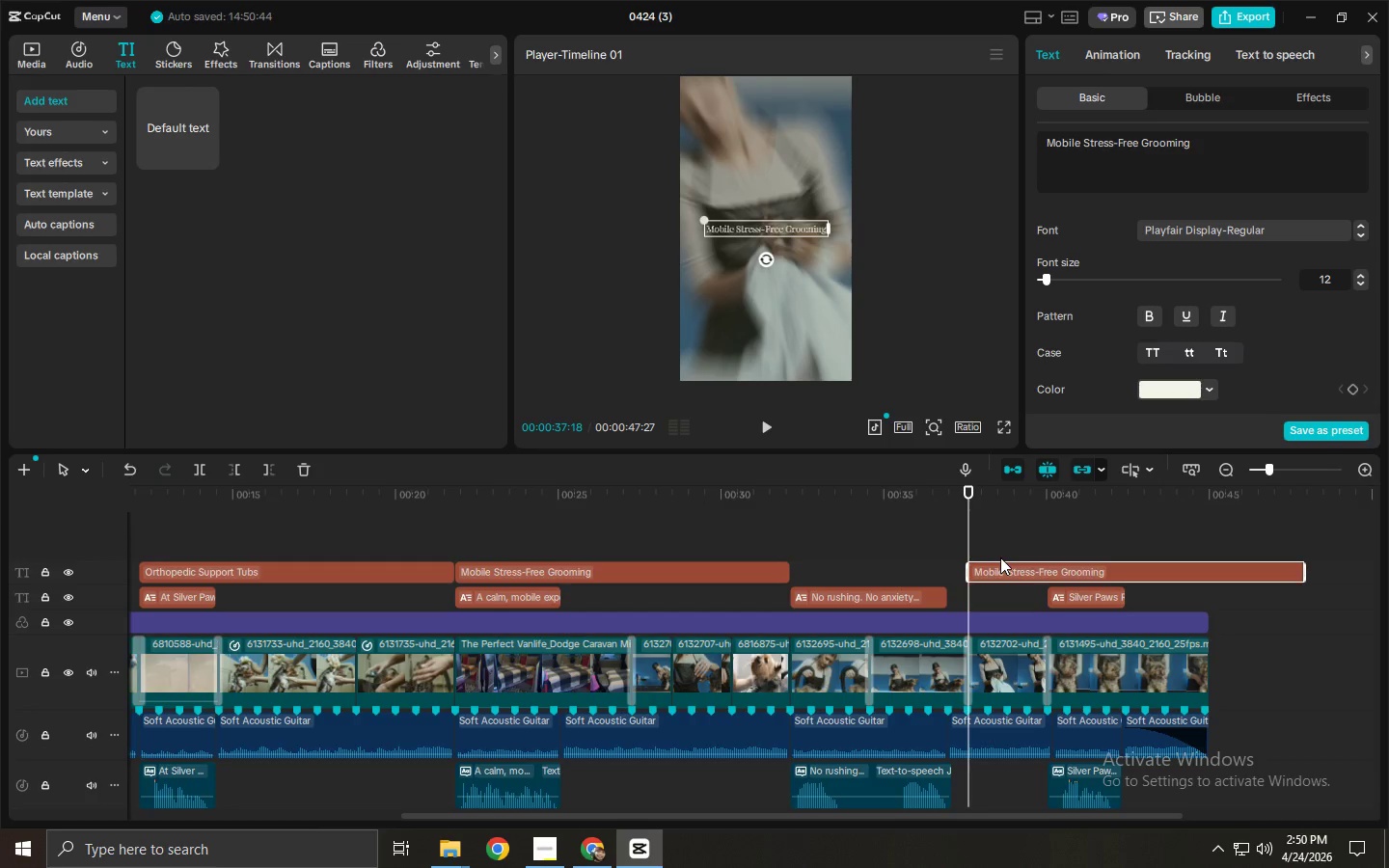 
left_click_drag(start_coordinate=[971, 490], to_coordinate=[1048, 504])
 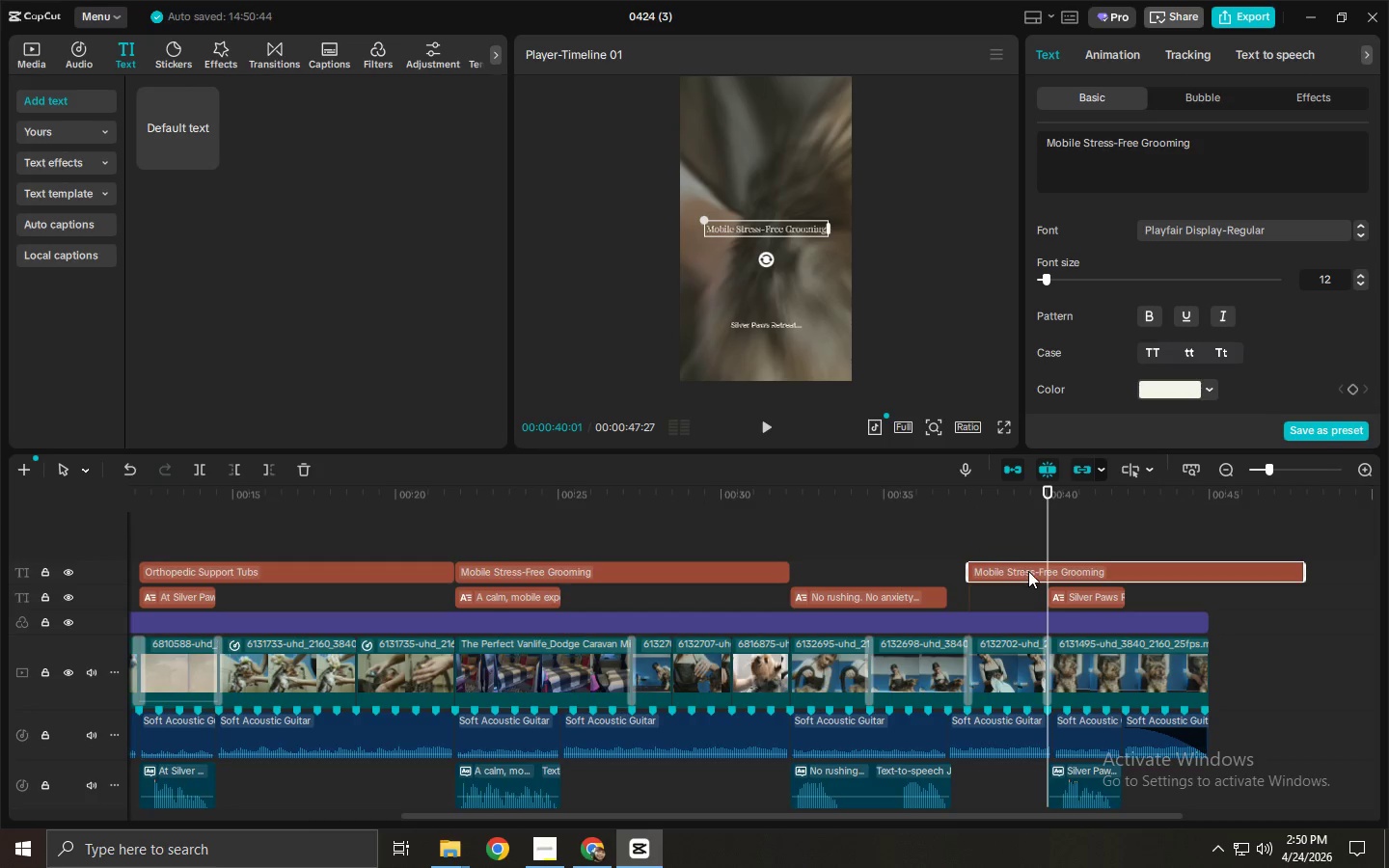 
left_click_drag(start_coordinate=[1030, 571], to_coordinate=[1109, 573])
 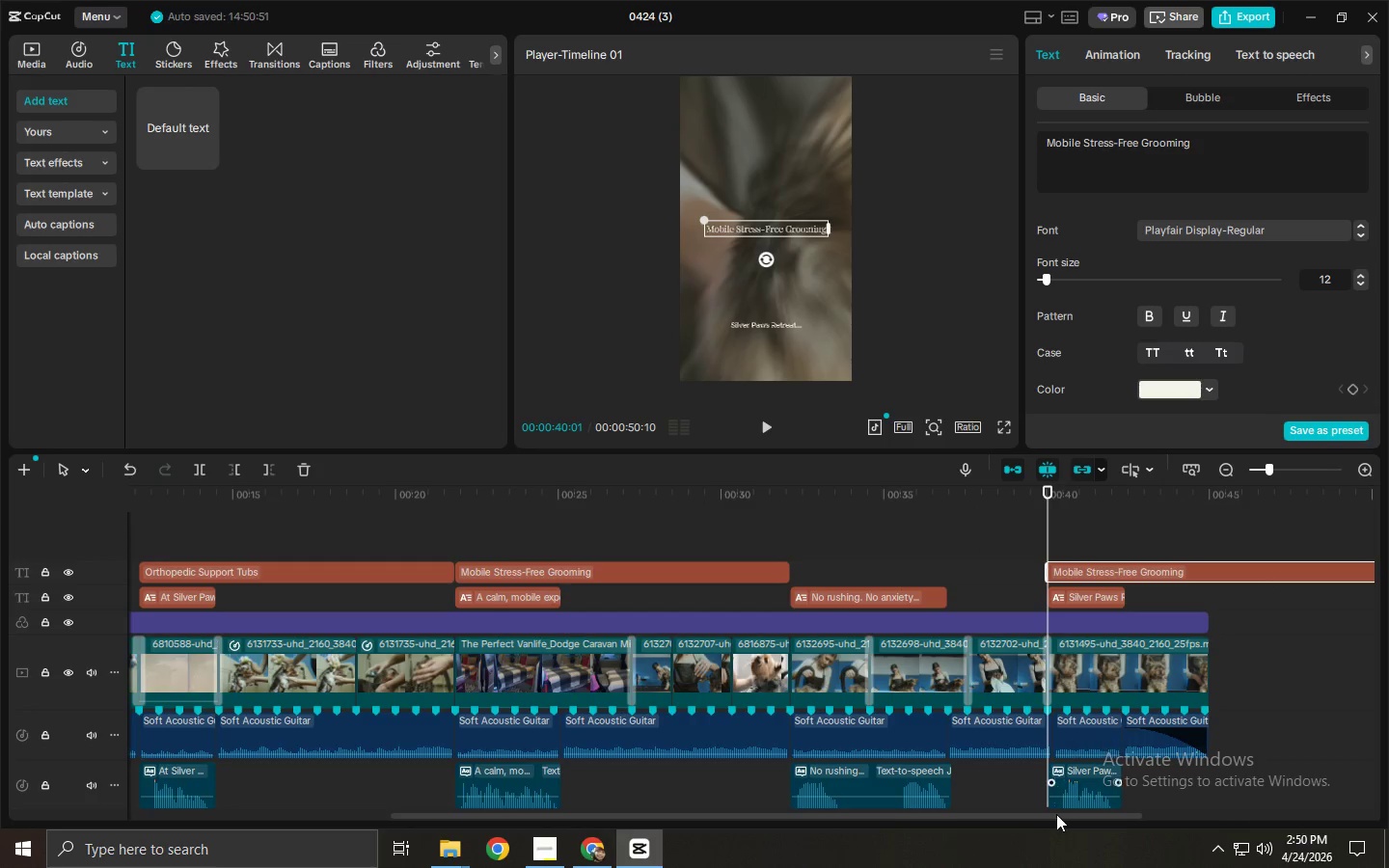 
left_click_drag(start_coordinate=[1065, 813], to_coordinate=[1145, 816])
 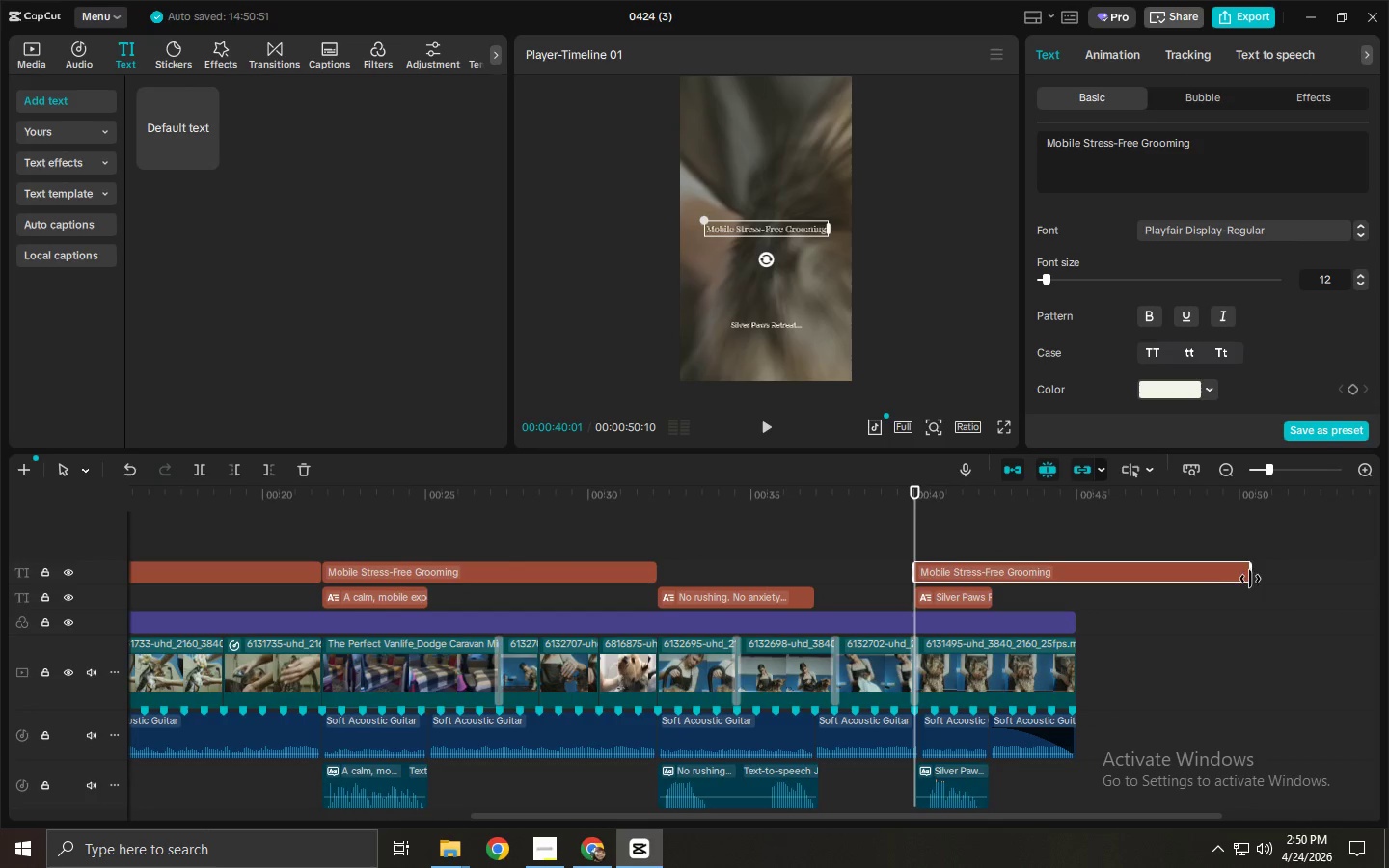 
left_click_drag(start_coordinate=[1250, 575], to_coordinate=[1069, 574])
 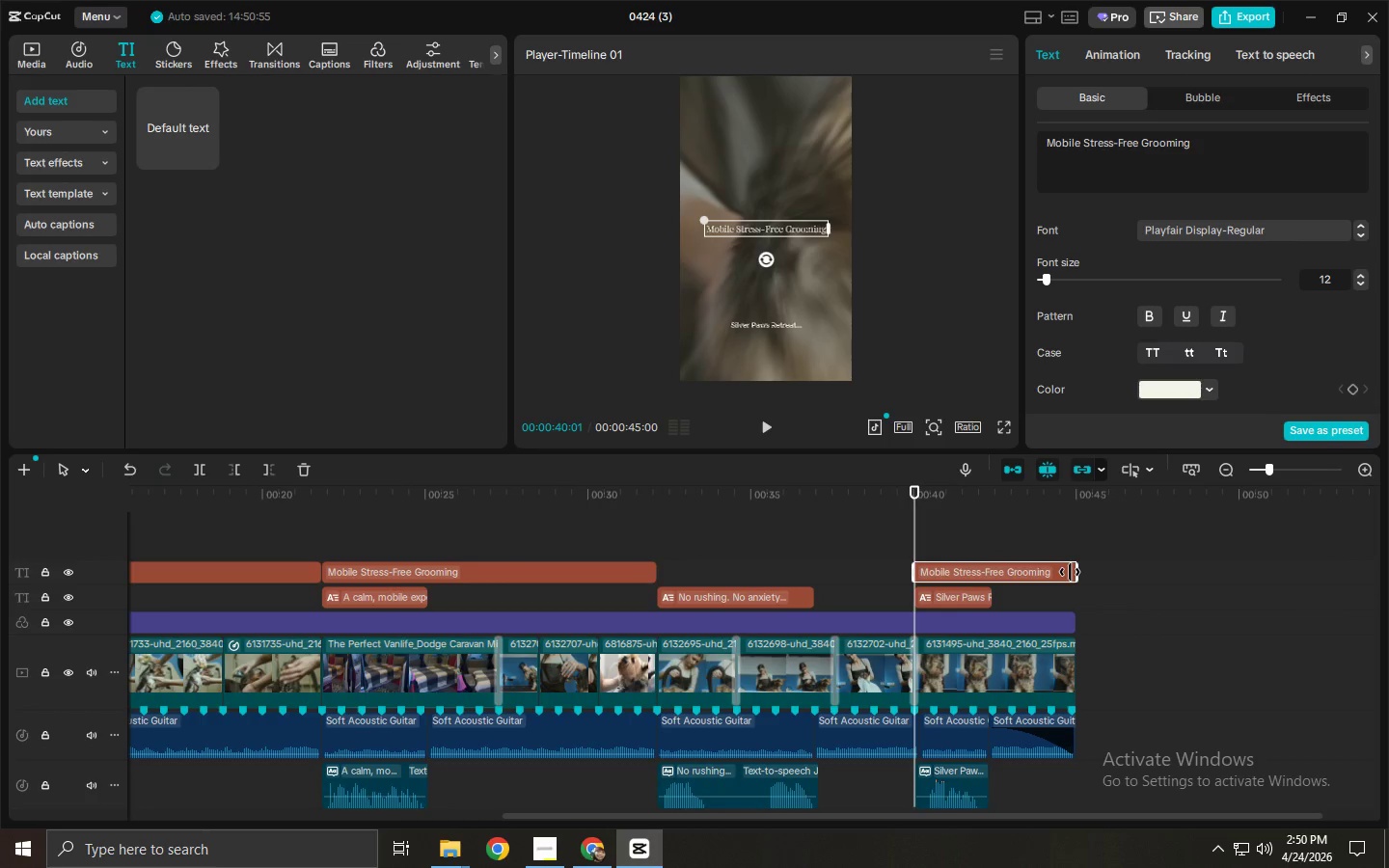 
left_click([1036, 570])
 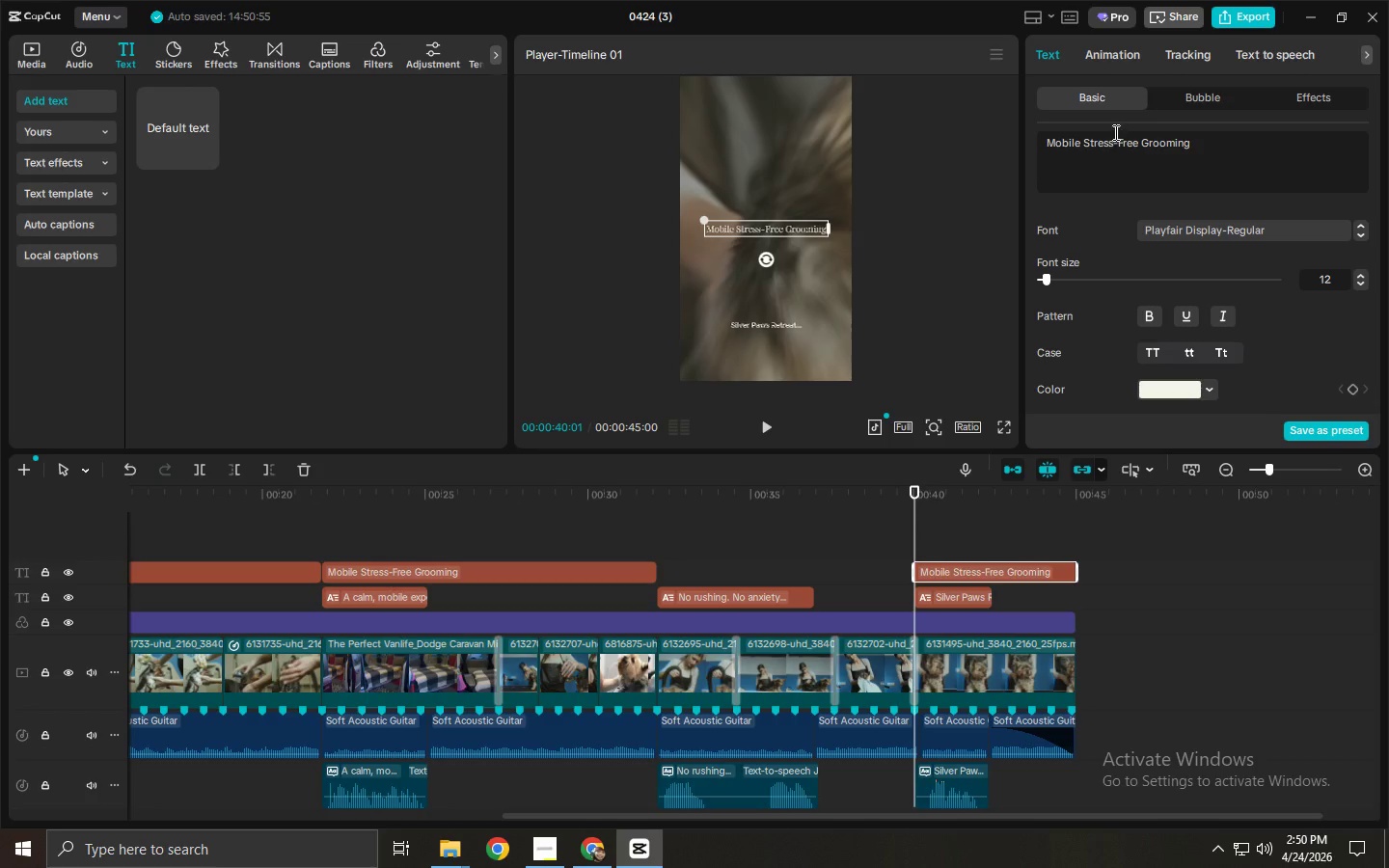 
left_click([1130, 147])
 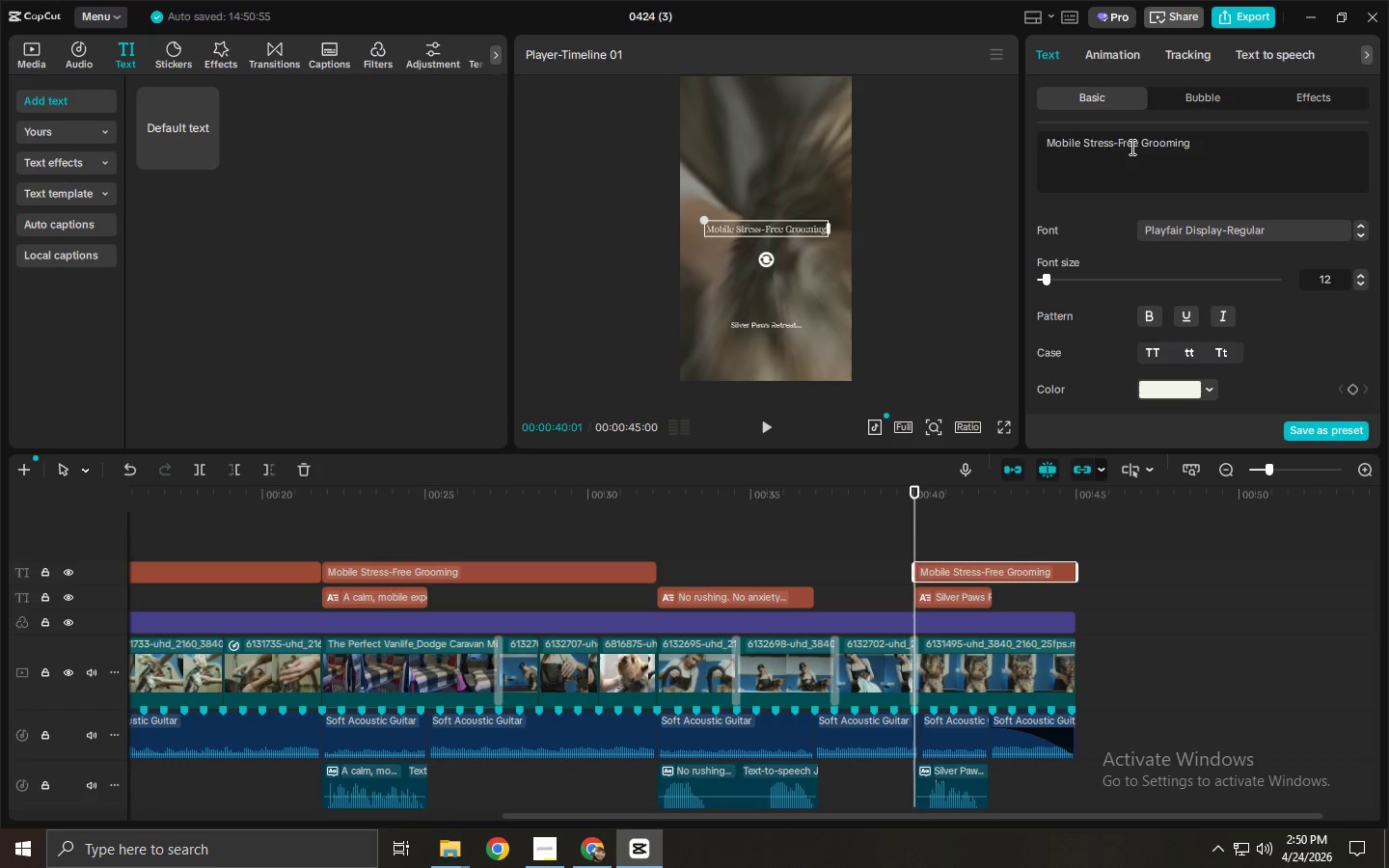 
key(Control+ControlLeft)
 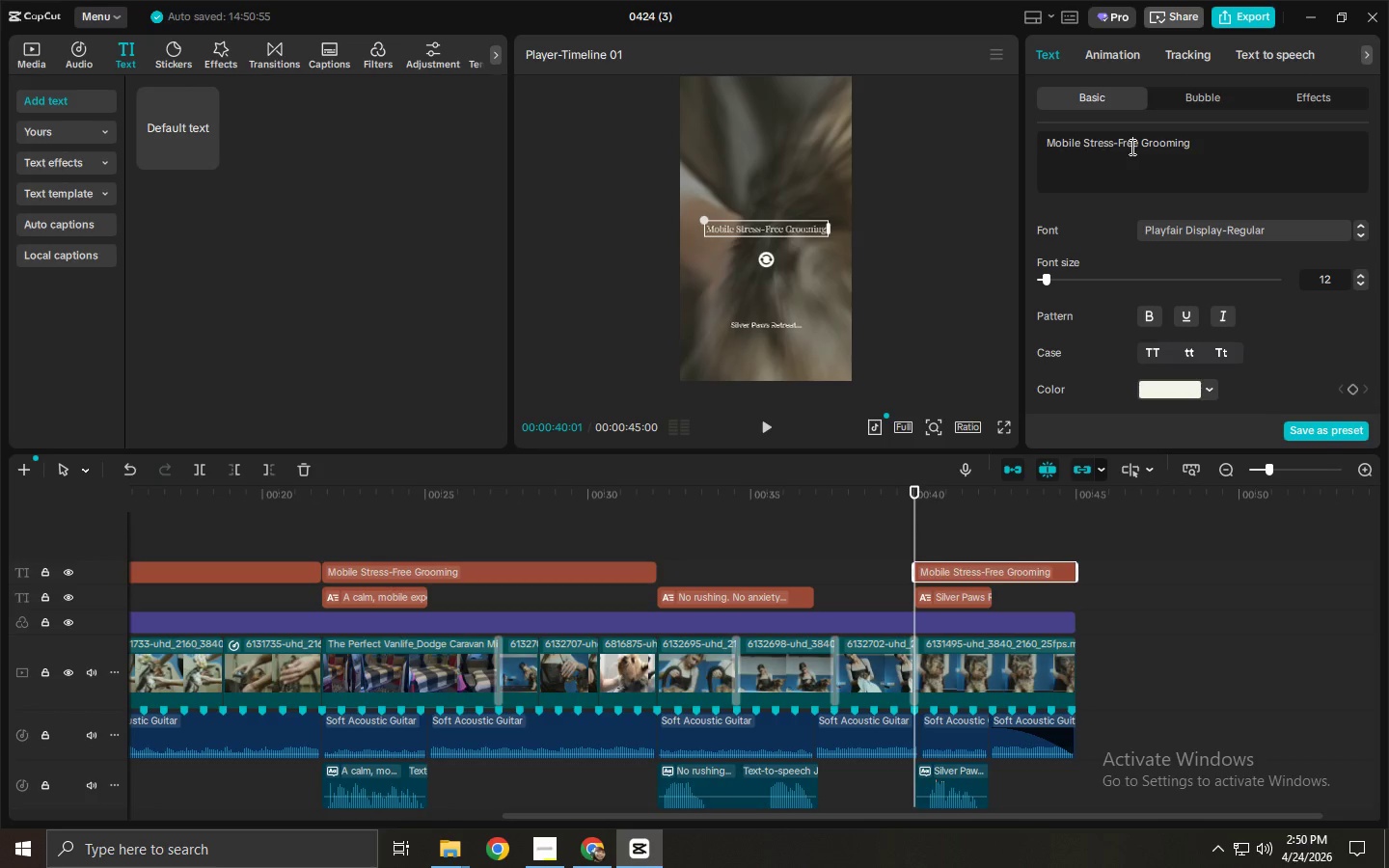 
key(Control+A)
 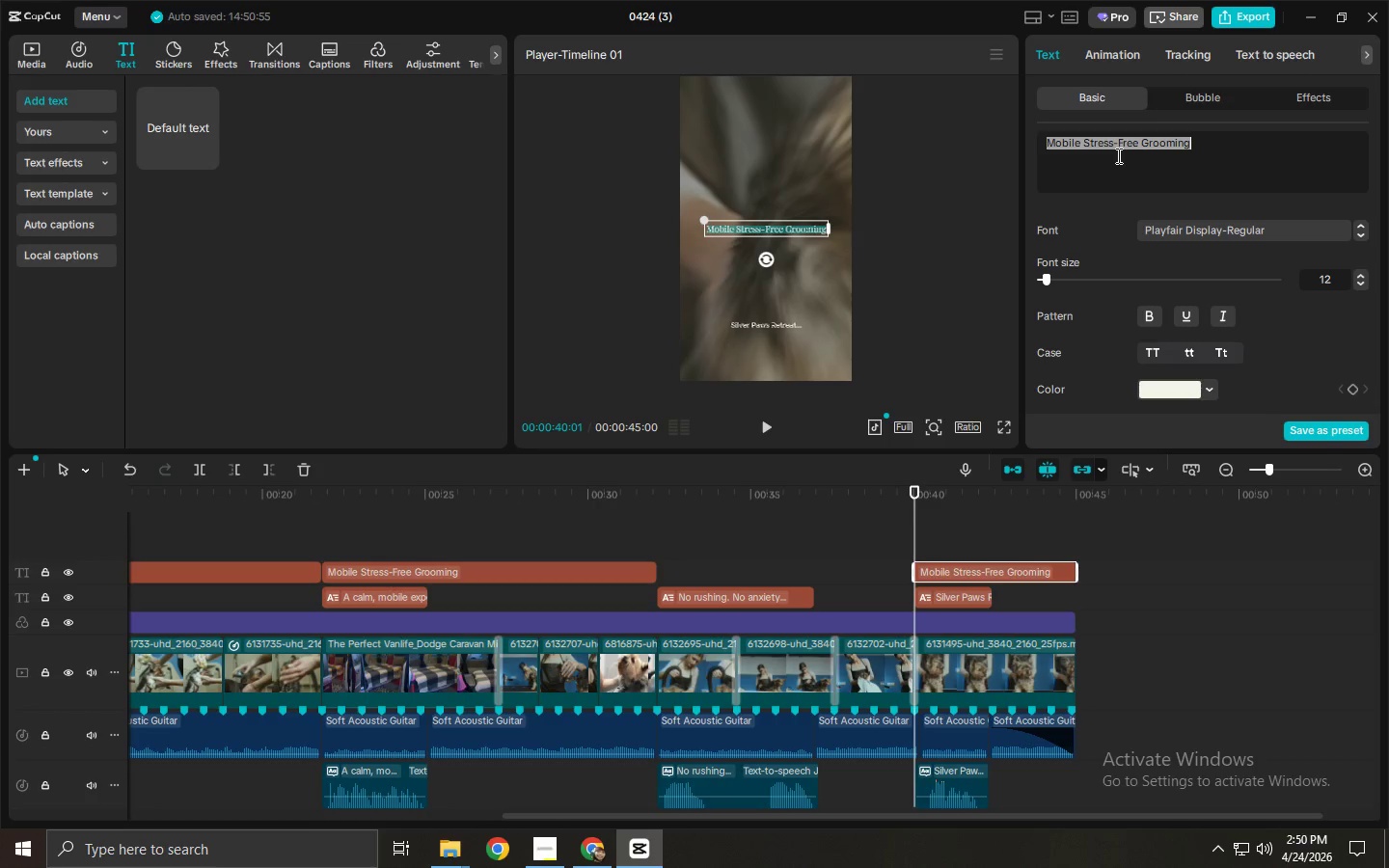 
type(book)
key(Backspace)
key(Backspace)
key(Backspace)
key(Backspace)
key(Backspace)
type(Book a Gentle Groom Today)
 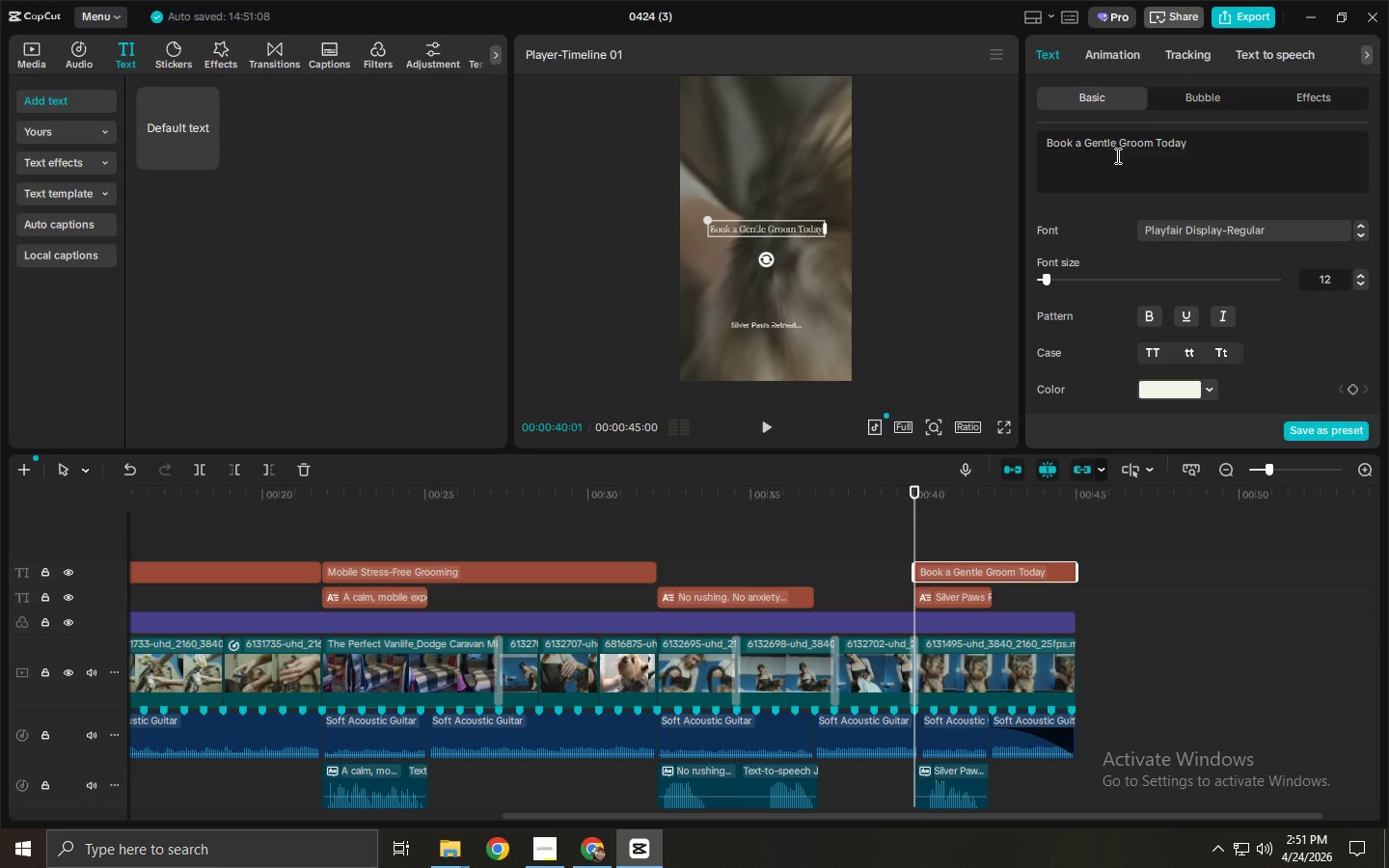 
key(Enter)
 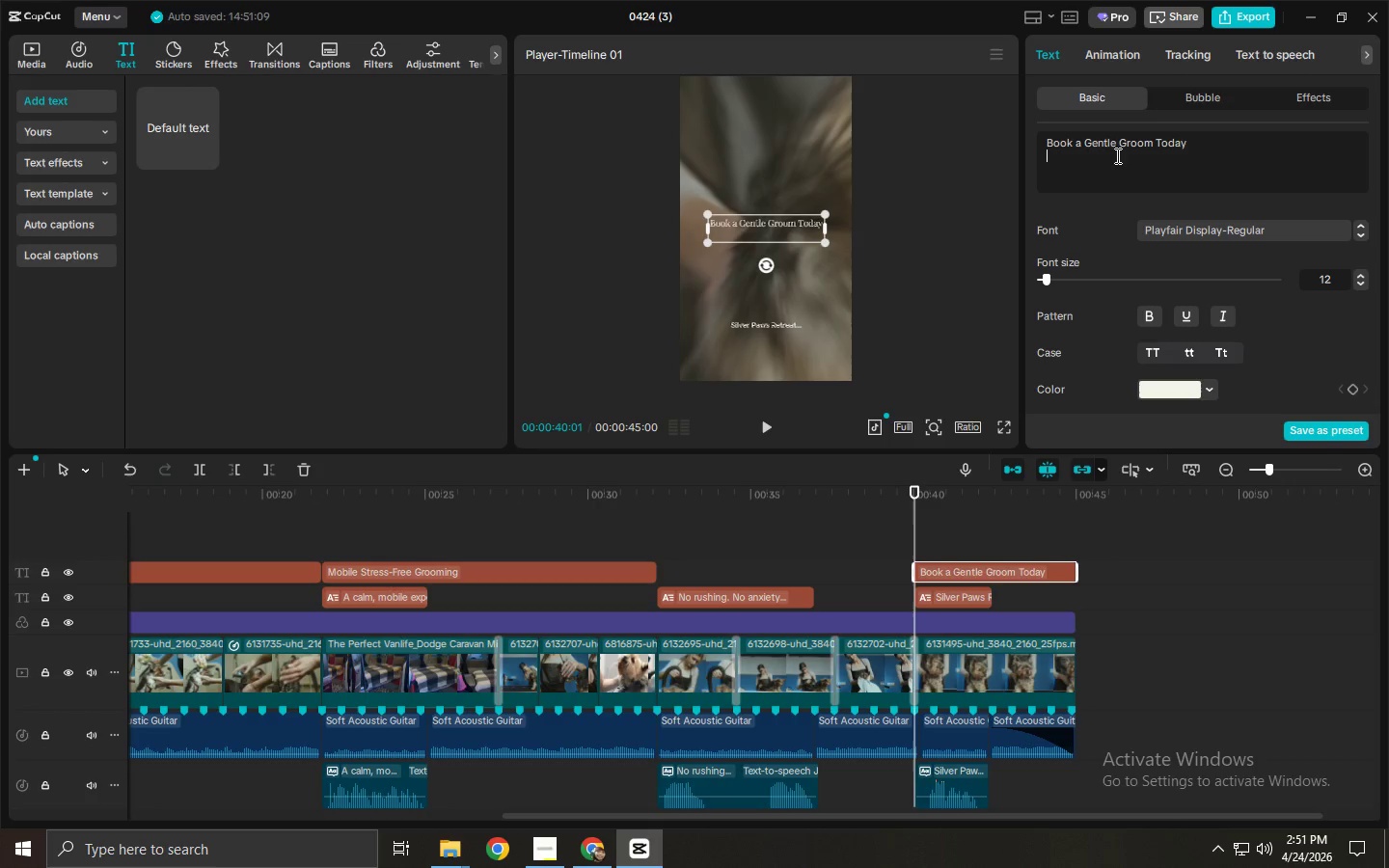 
type(Silver PA)
key(Backspace)
type(p)
key(Backspace)
type(aws Retreat)
 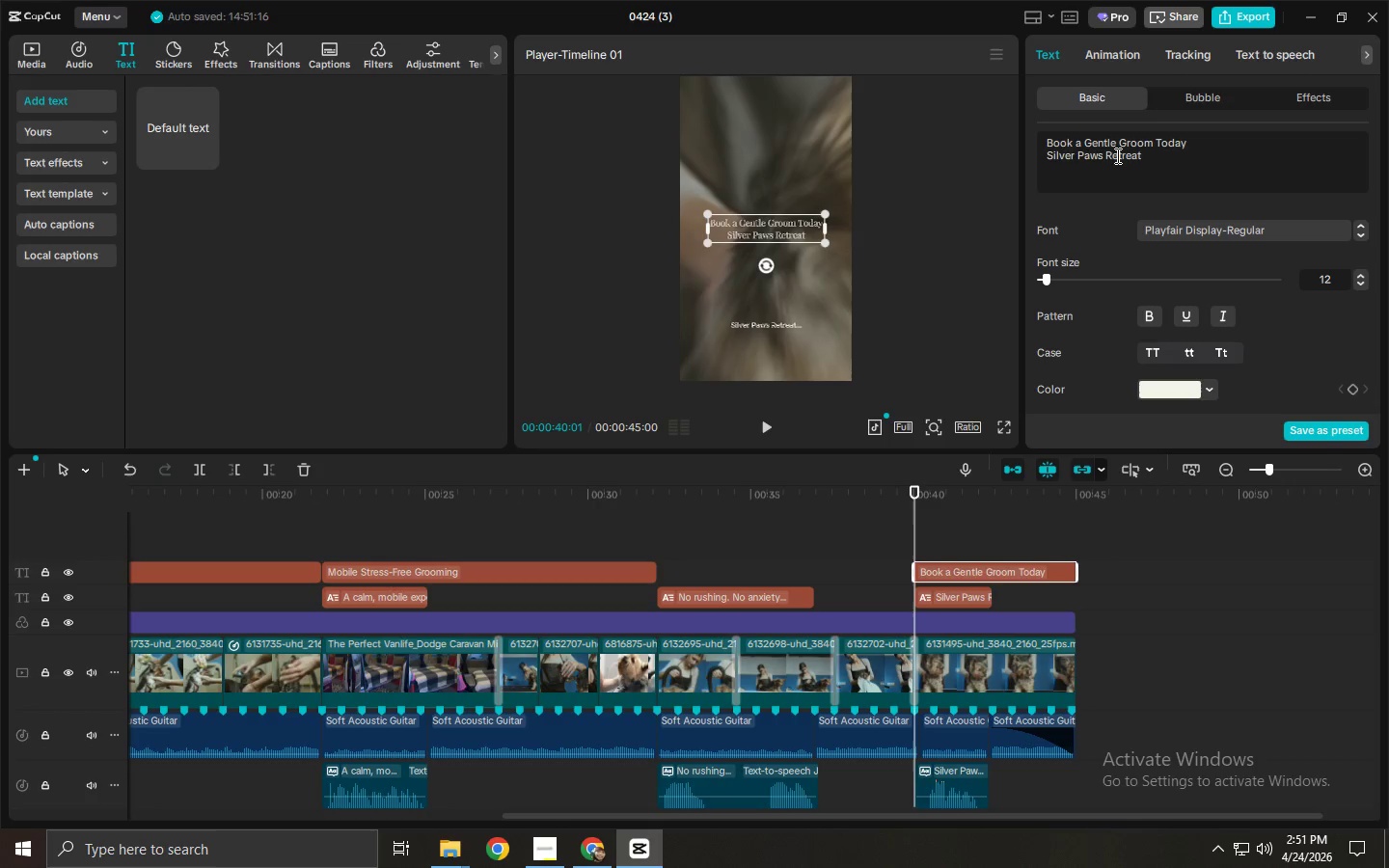 
left_click([1003, 424])
 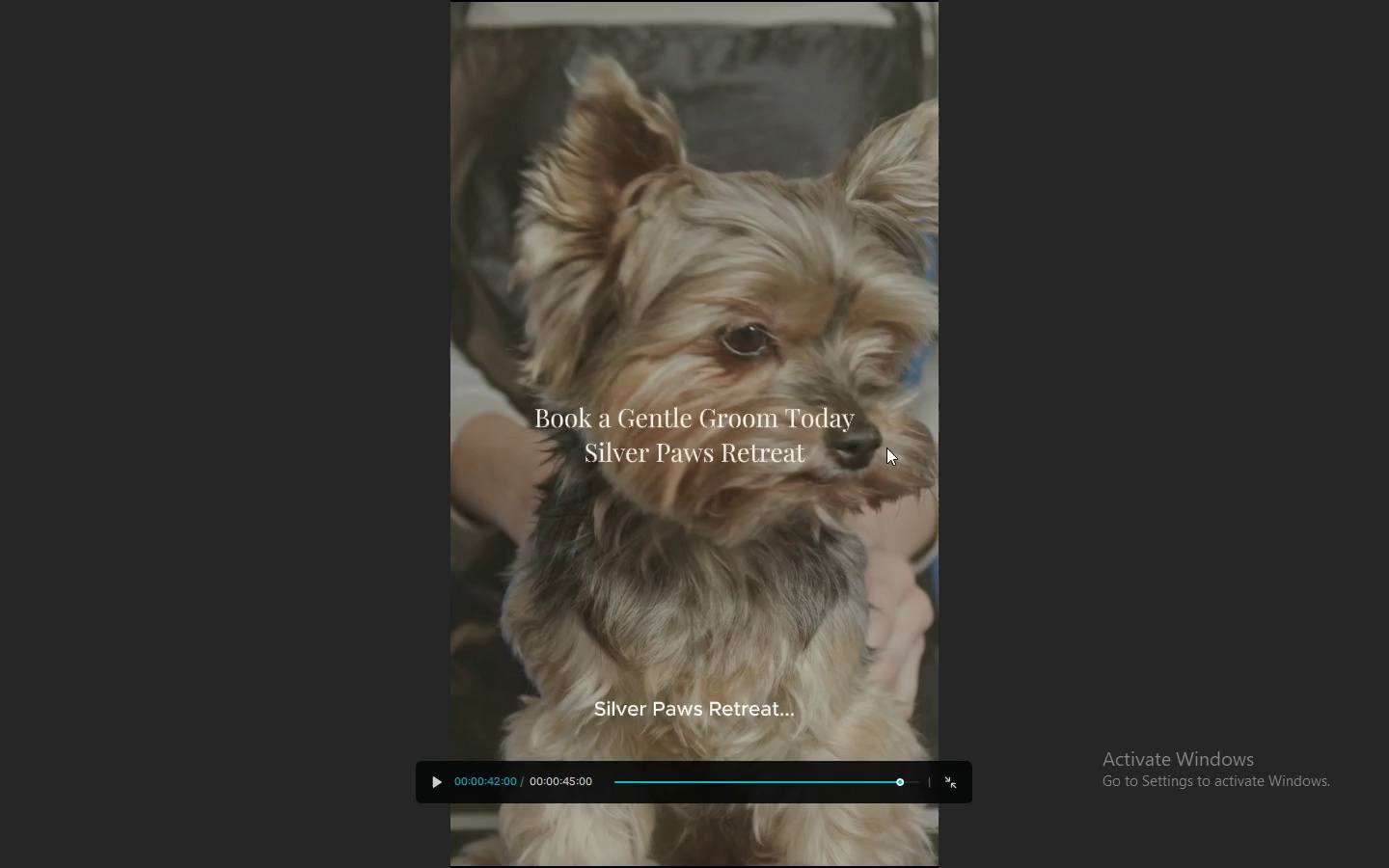 
key(Escape)
 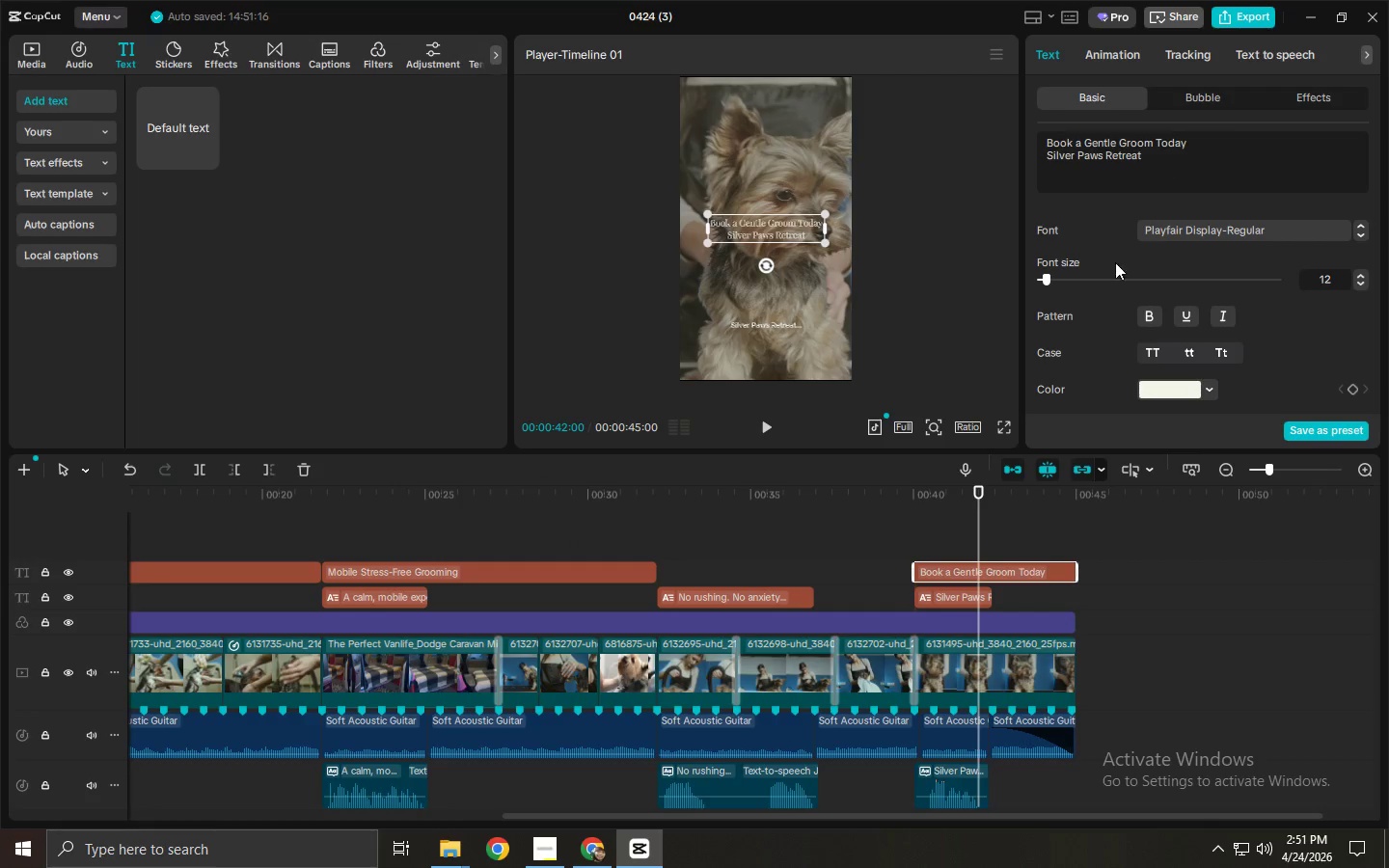 
left_click_drag(start_coordinate=[1130, 567], to_coordinate=[26, 602])
 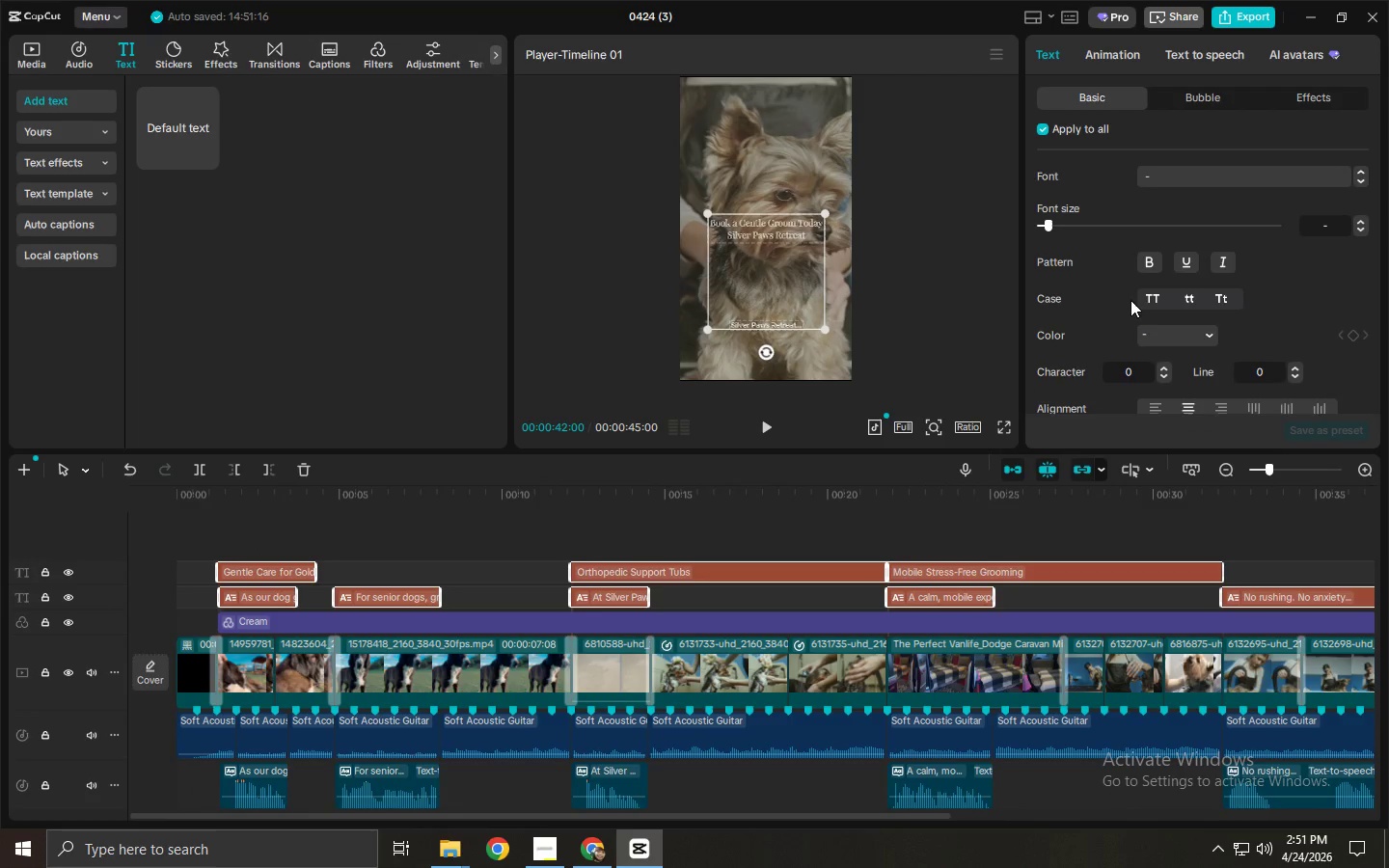 
scroll: coordinate [1348, 245], scroll_direction: down, amount: 9.0
 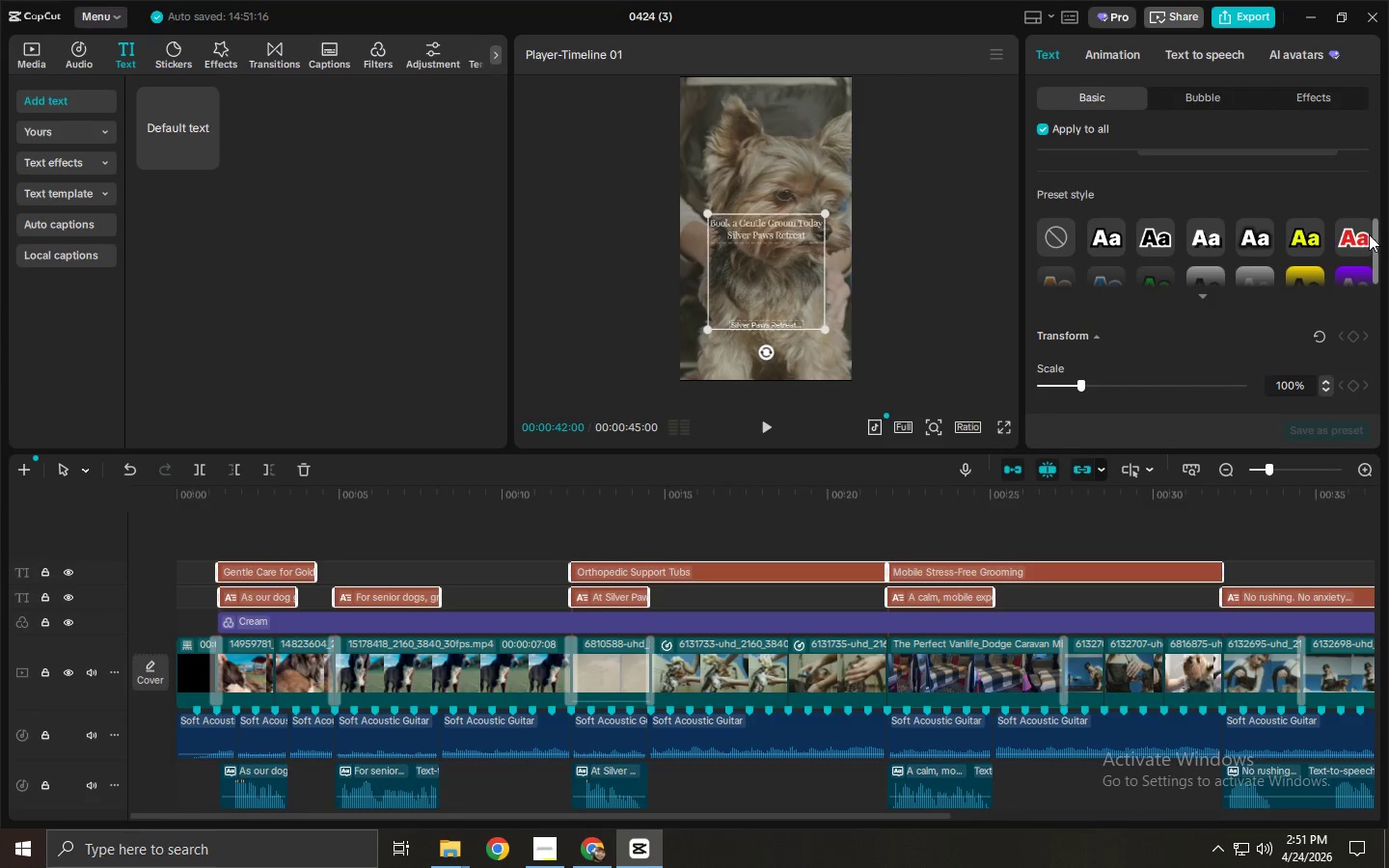 
left_click_drag(start_coordinate=[1375, 242], to_coordinate=[1383, 393])
 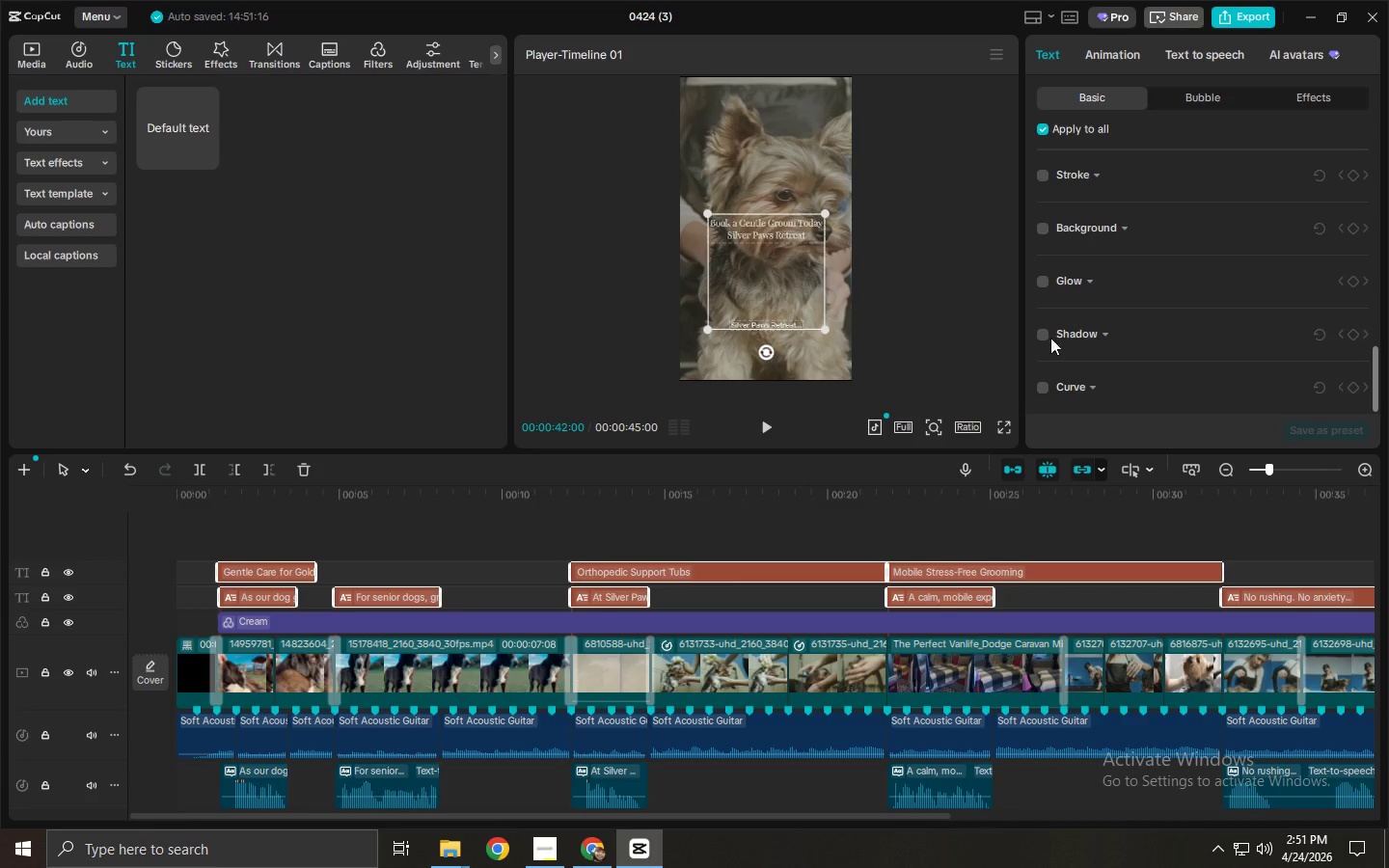 
left_click([1038, 334])
 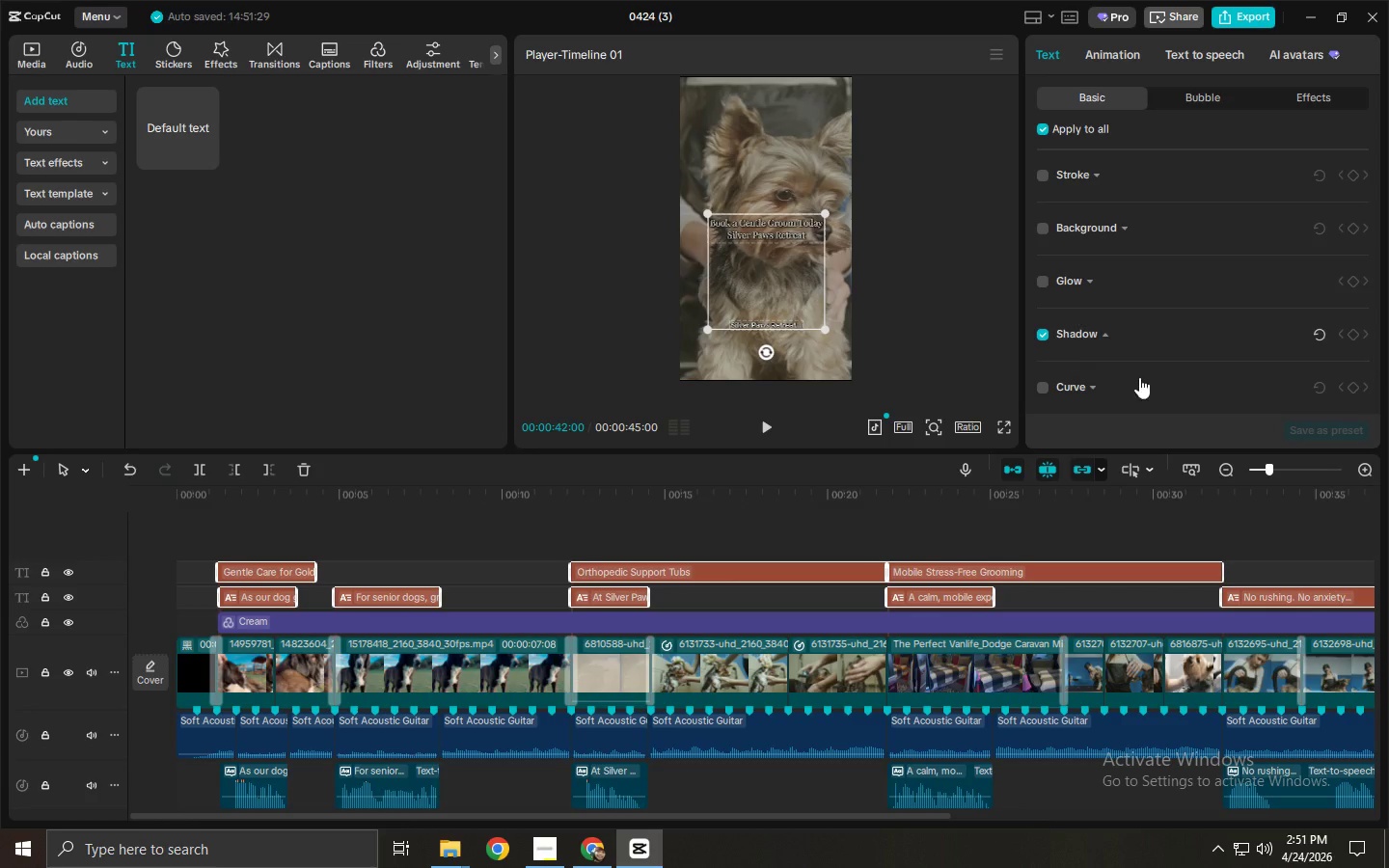 
scroll: coordinate [1172, 381], scroll_direction: down, amount: 2.0
 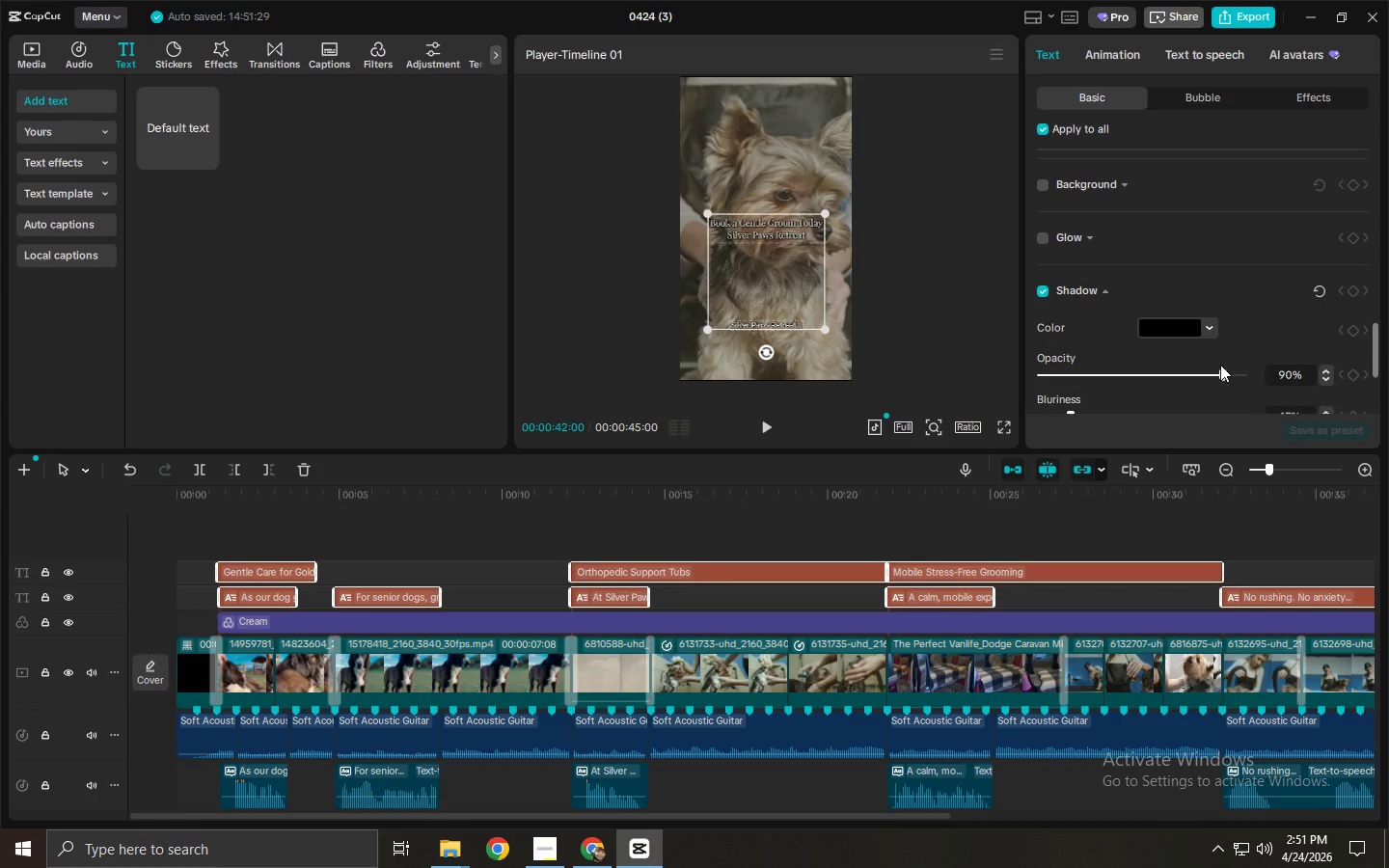 
left_click_drag(start_coordinate=[1220, 373], to_coordinate=[1158, 375])
 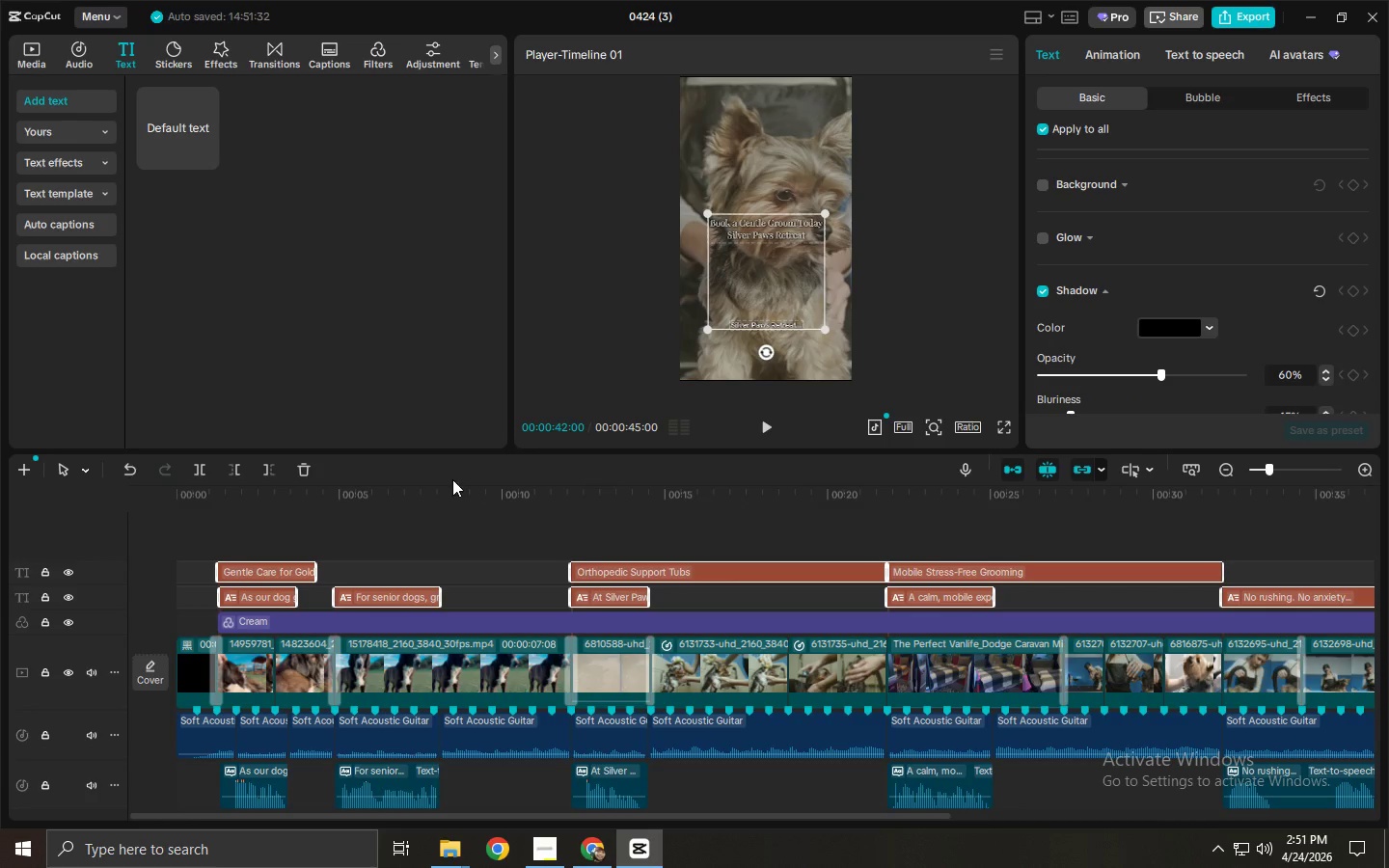 
left_click_drag(start_coordinate=[362, 488], to_coordinate=[133, 488])
 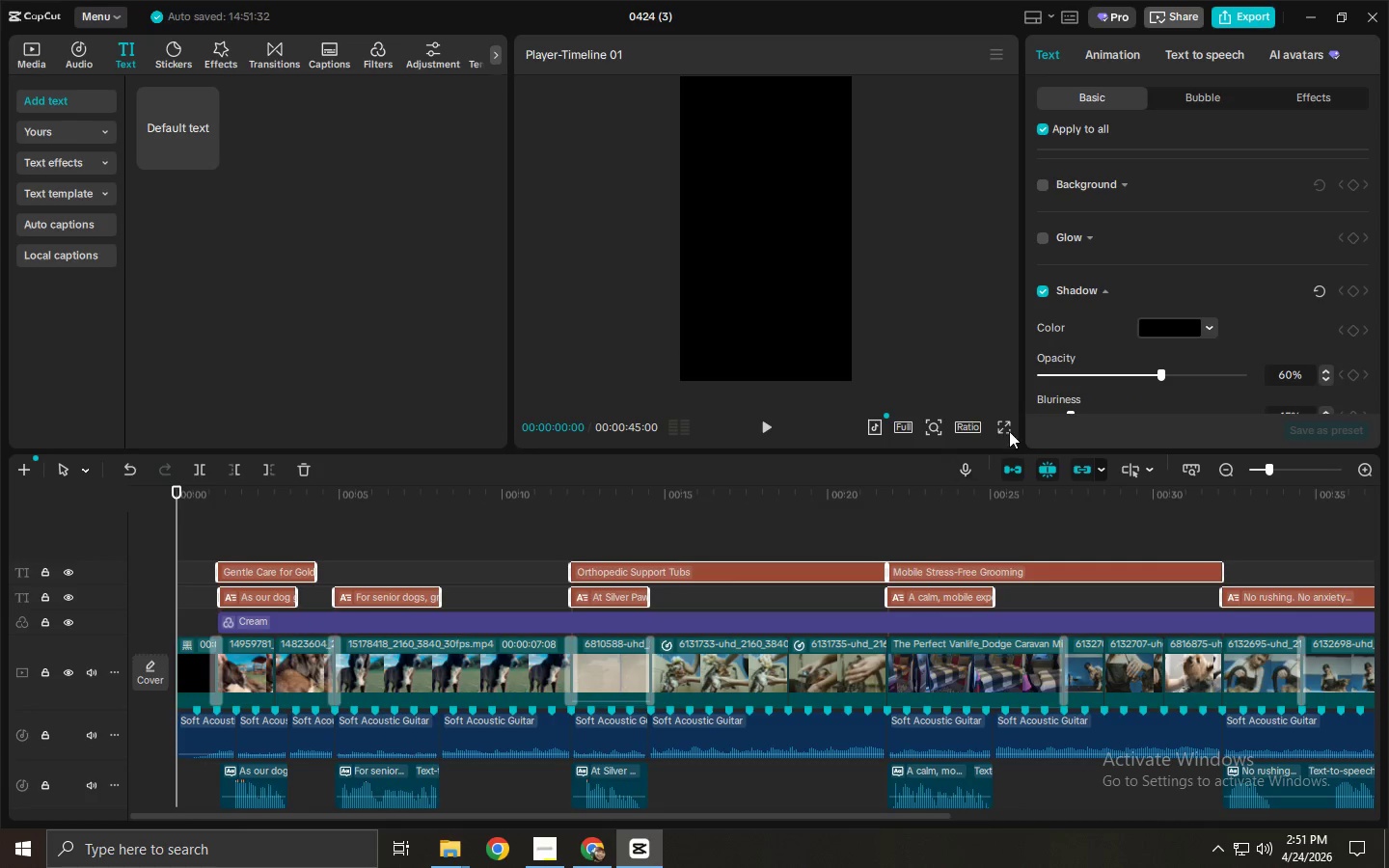 
left_click([1005, 424])
 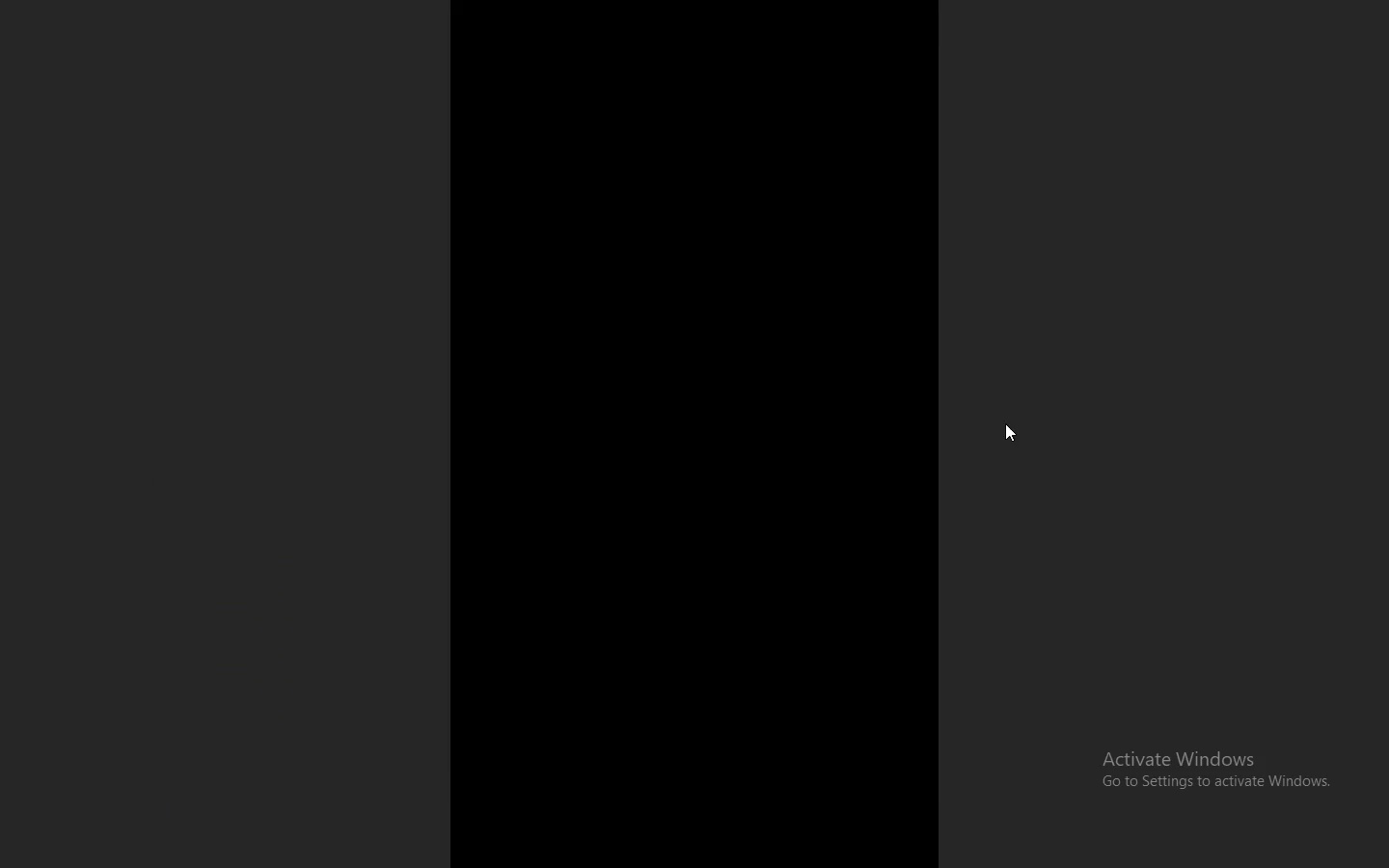 
key(Space)
 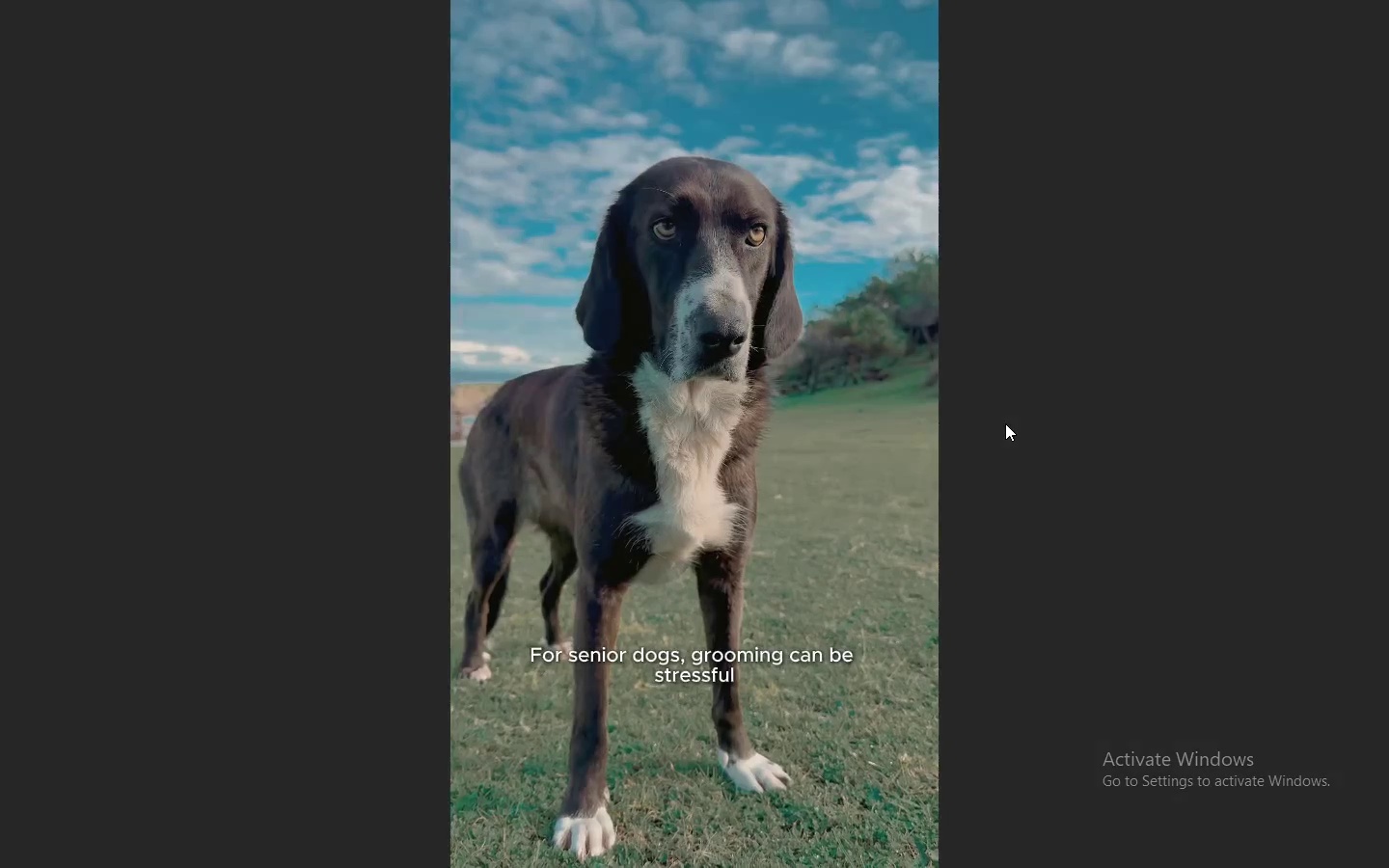 
wait(6.92)
 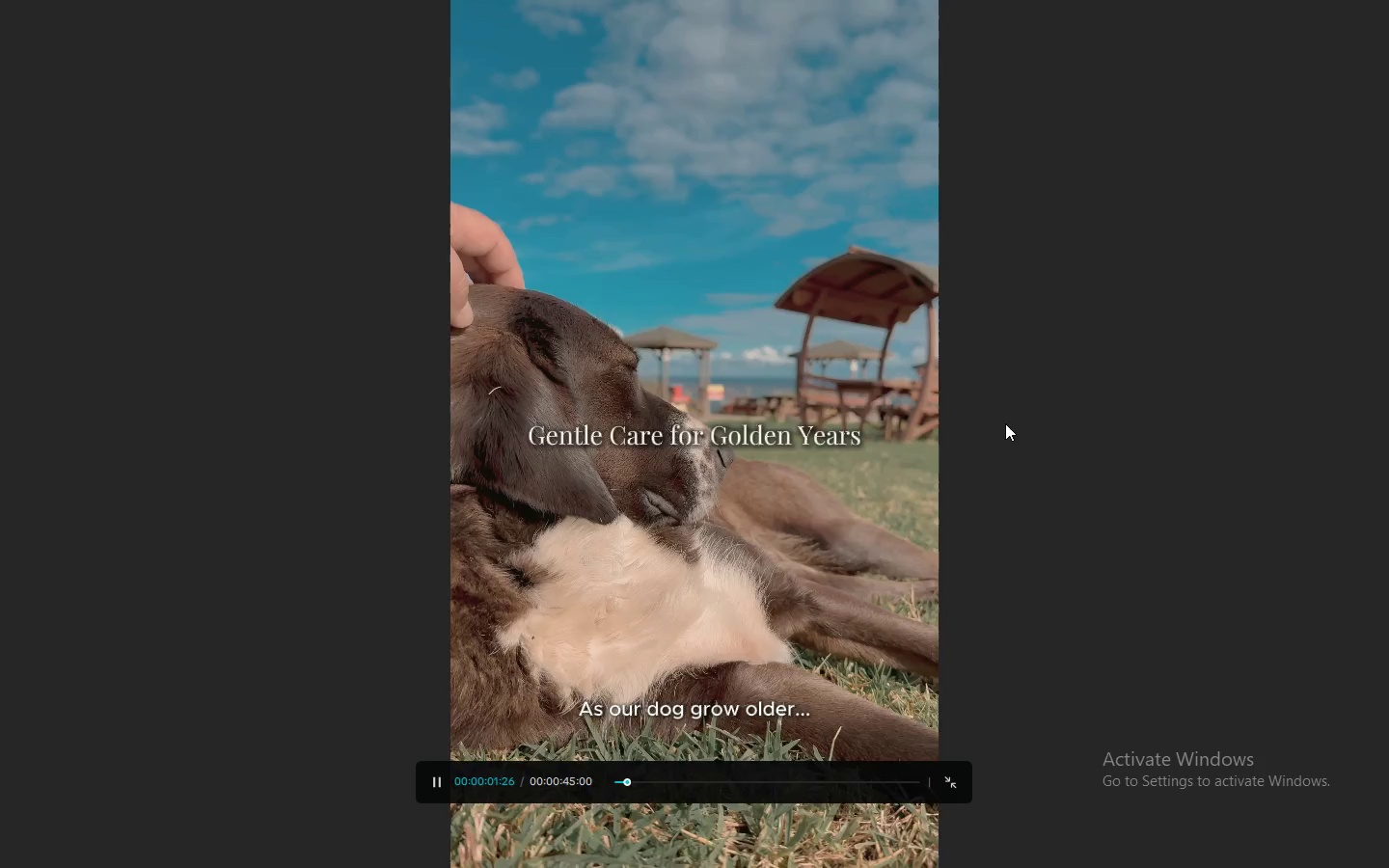 
key(Space)
 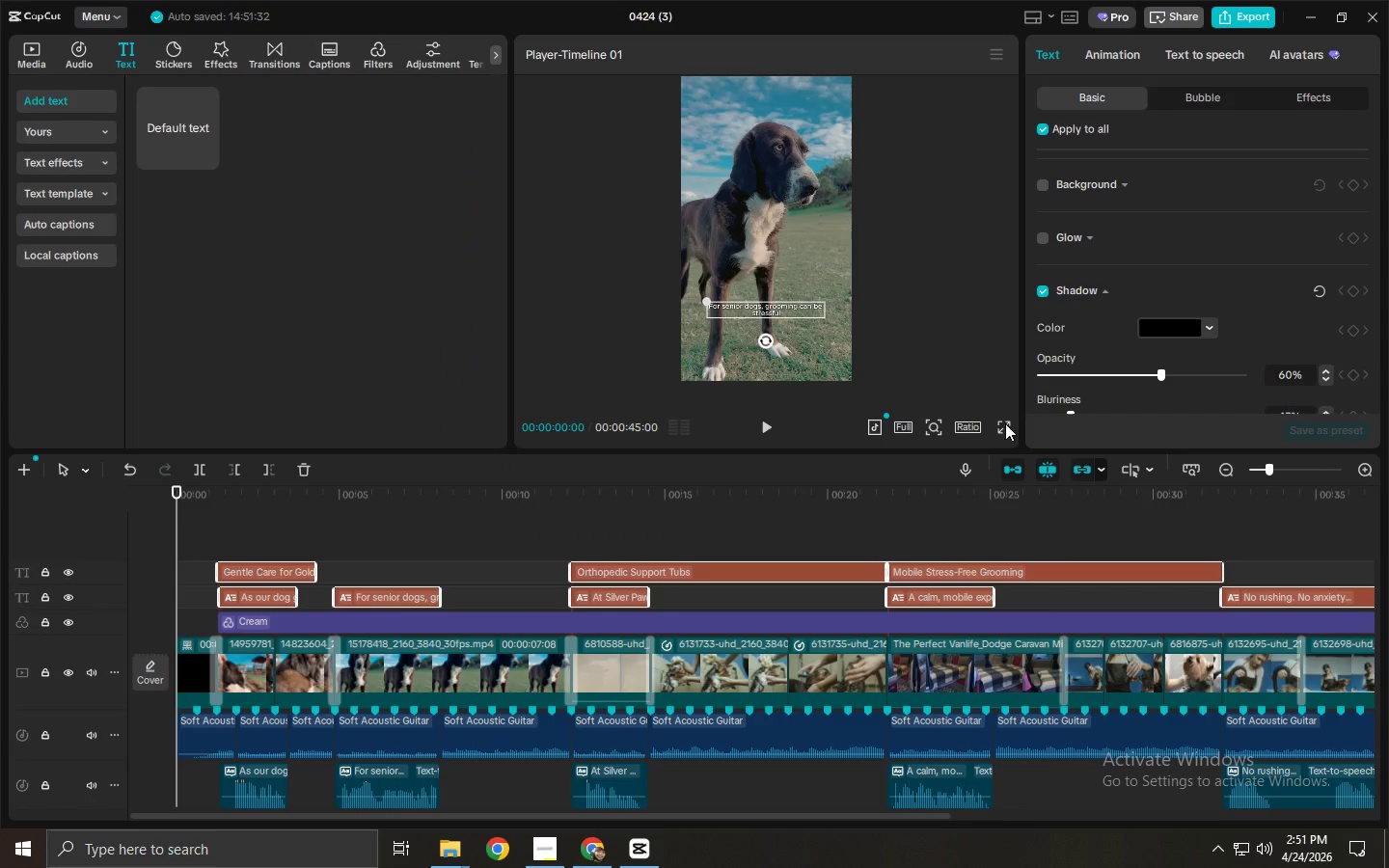 
key(Escape)
 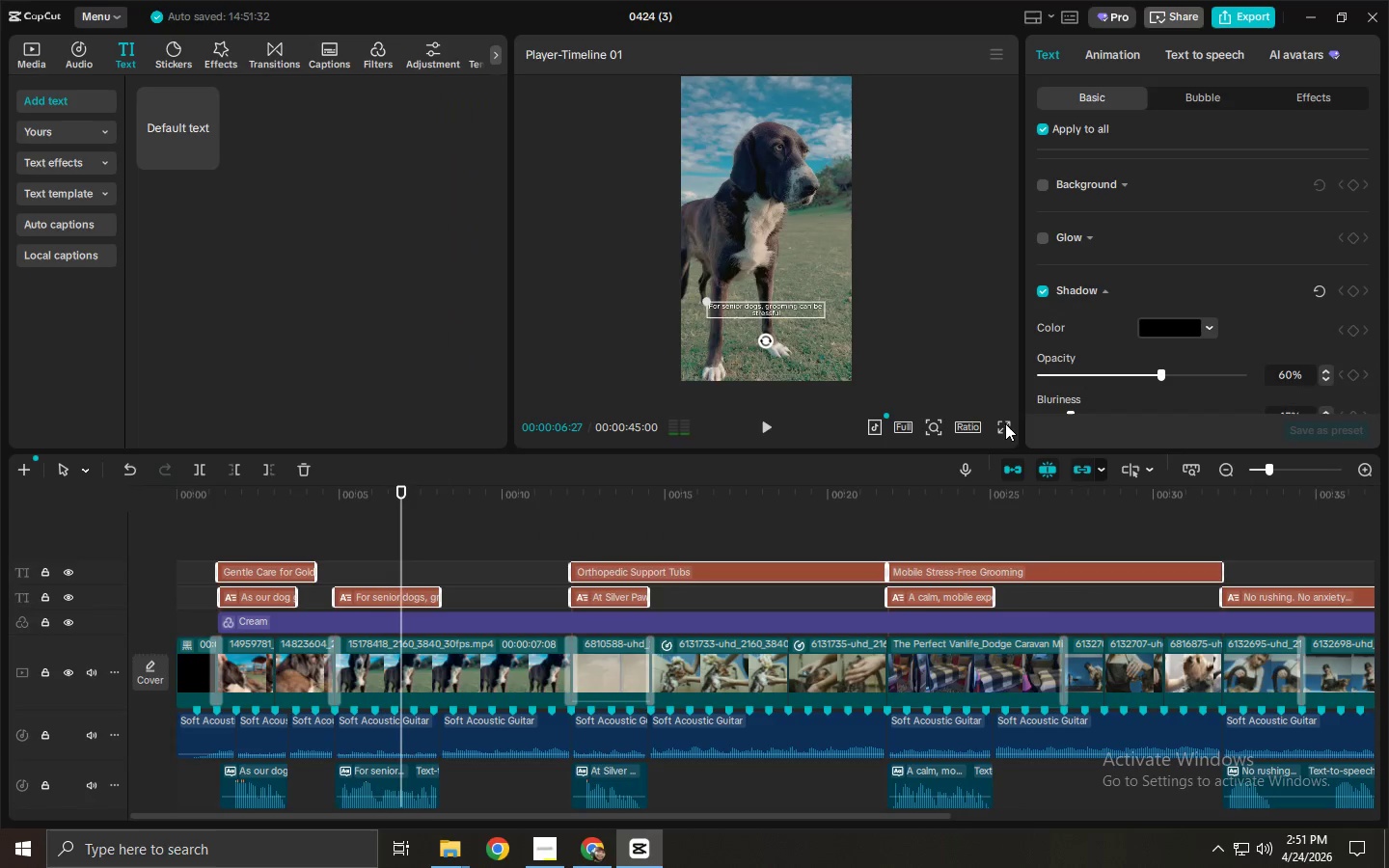 
key(Space)
 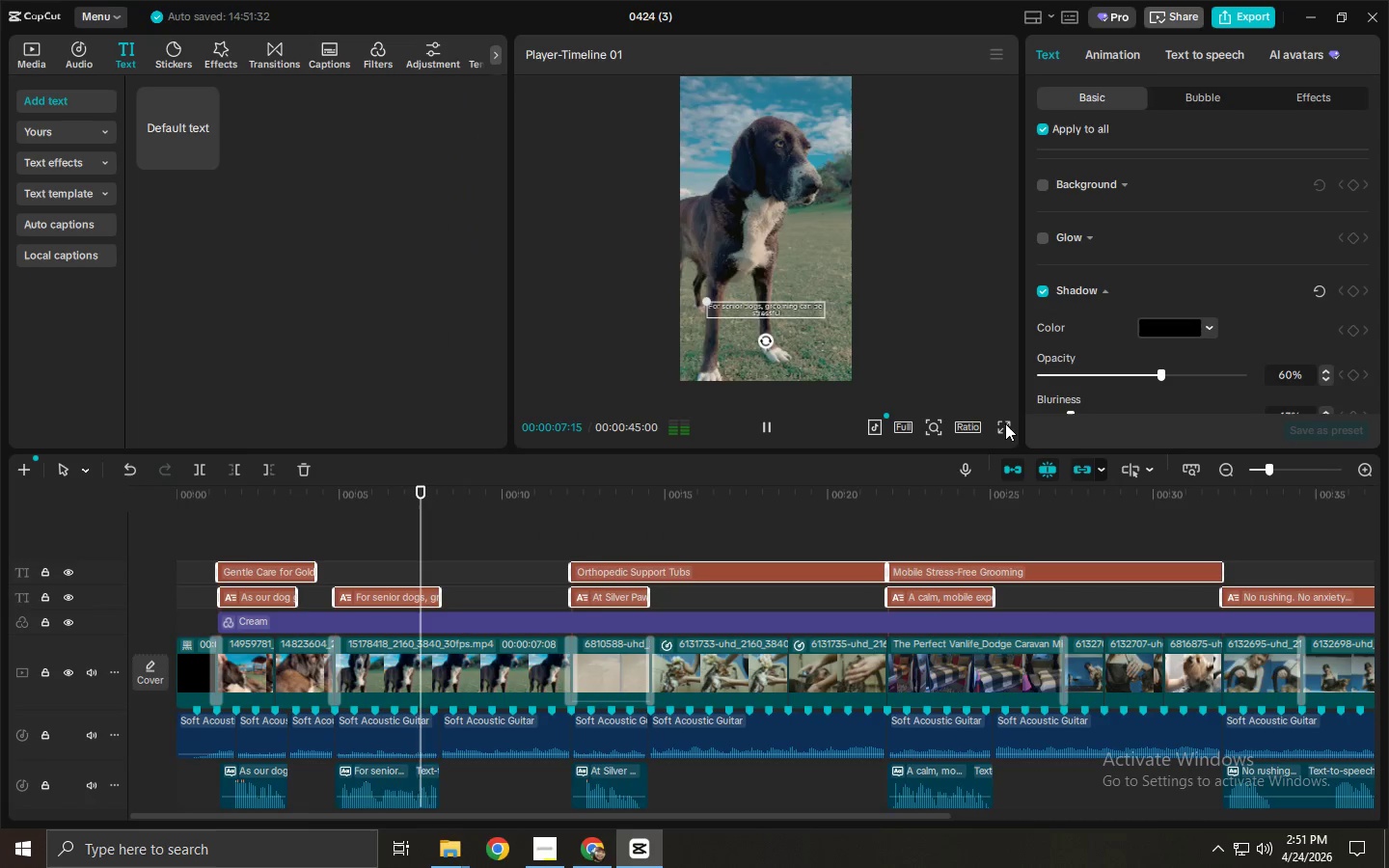 
key(Space)
 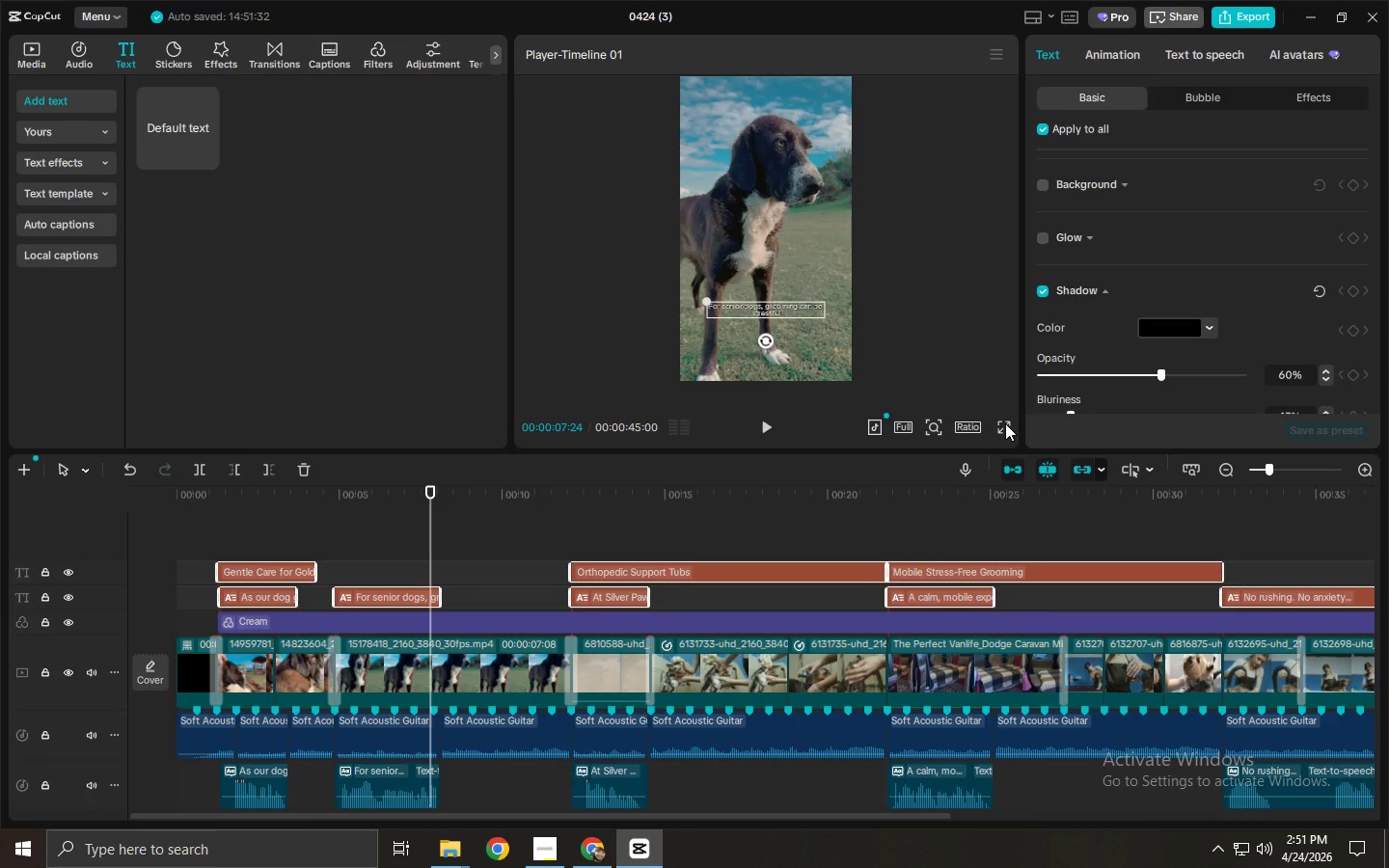 
wait(6.94)
 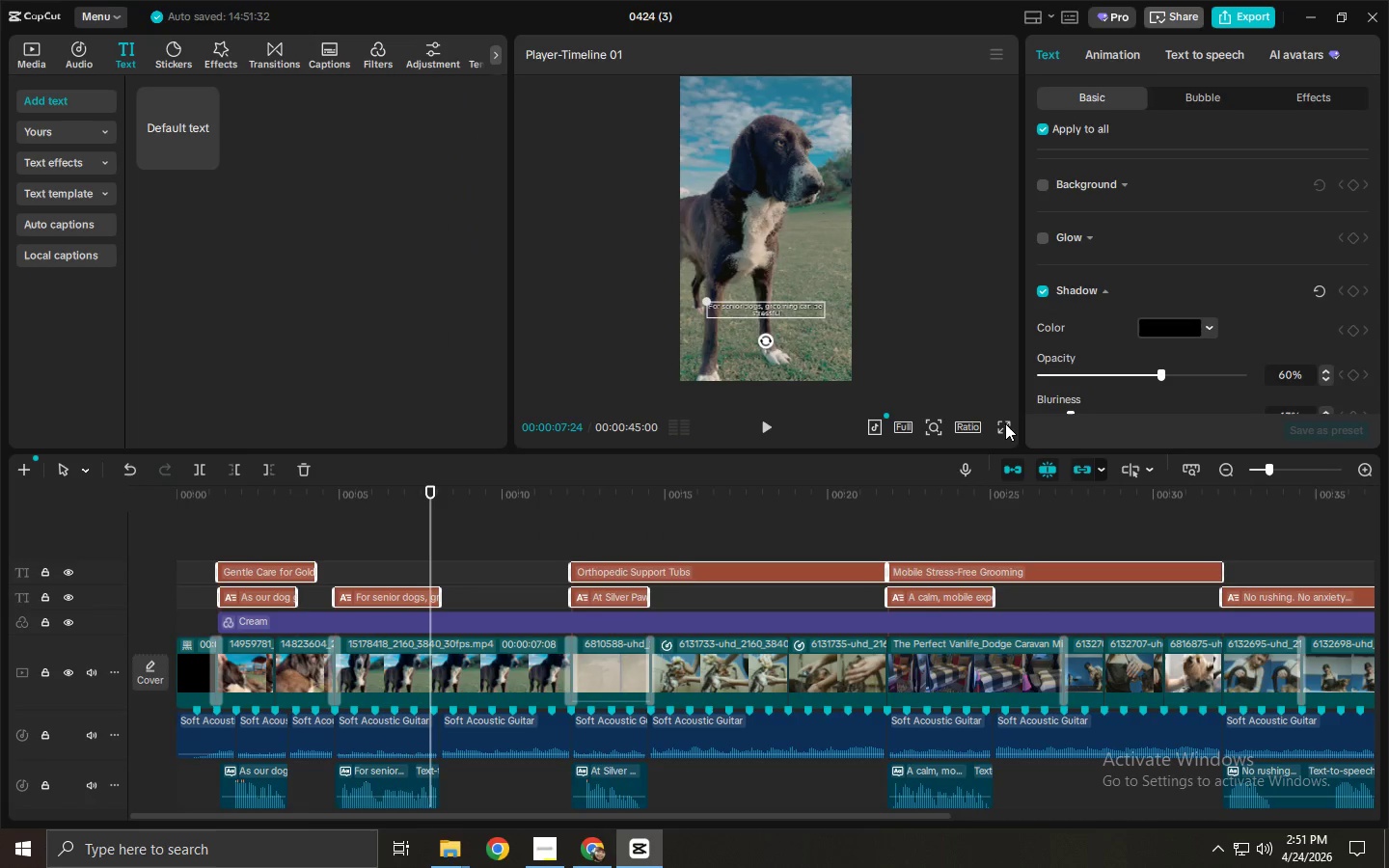 
key(Space)
 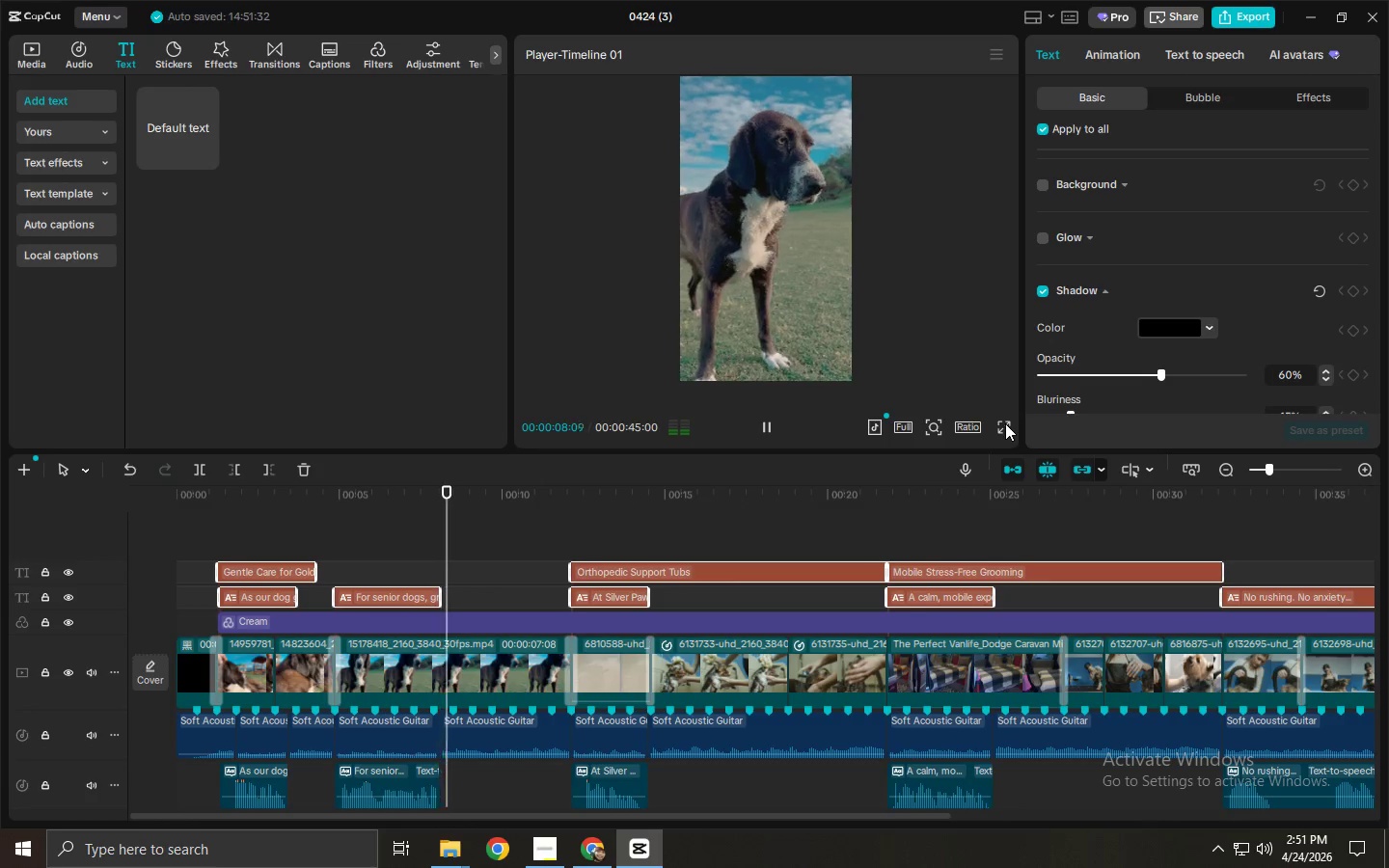 
key(C)
 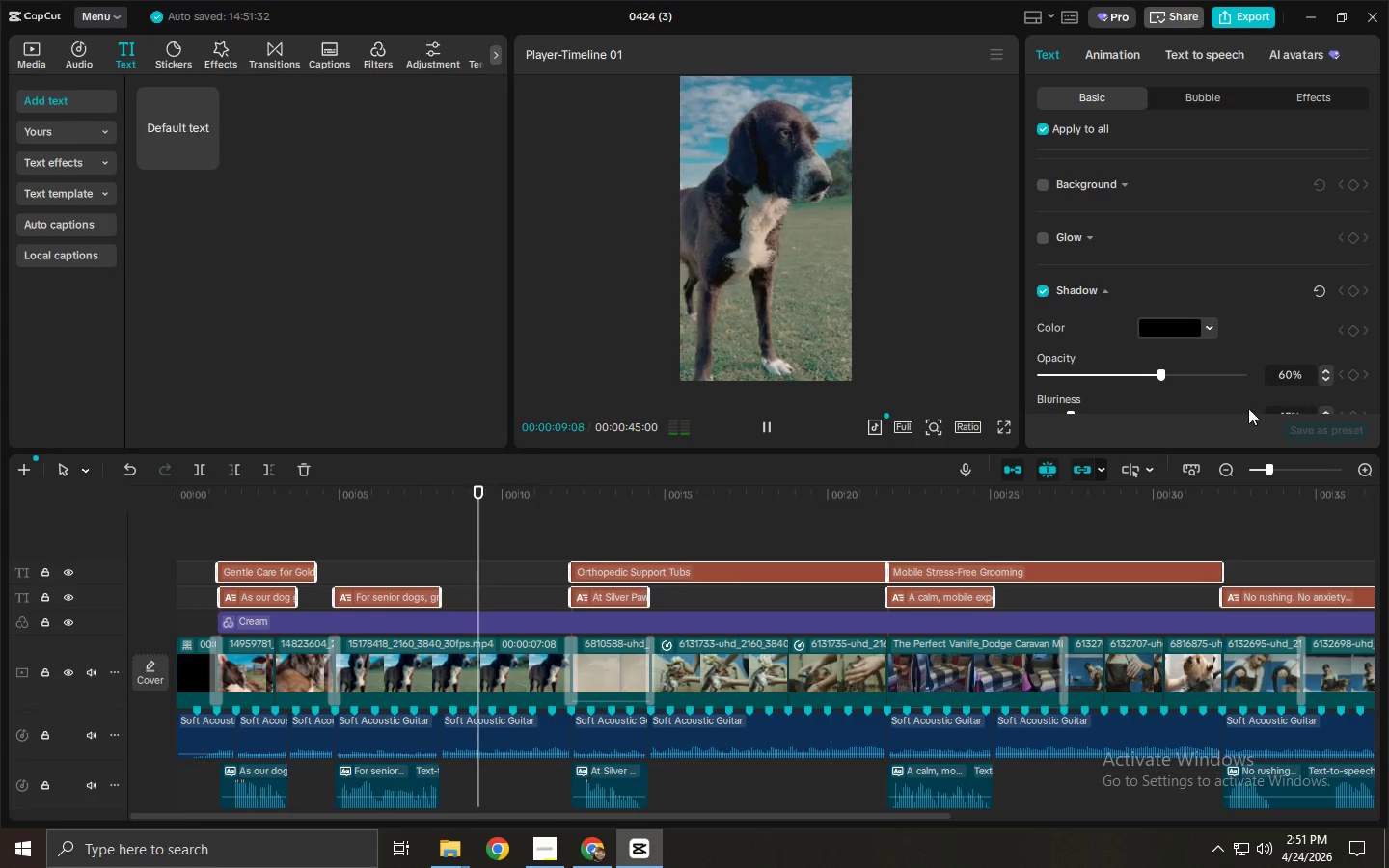 
left_click([1007, 426])
 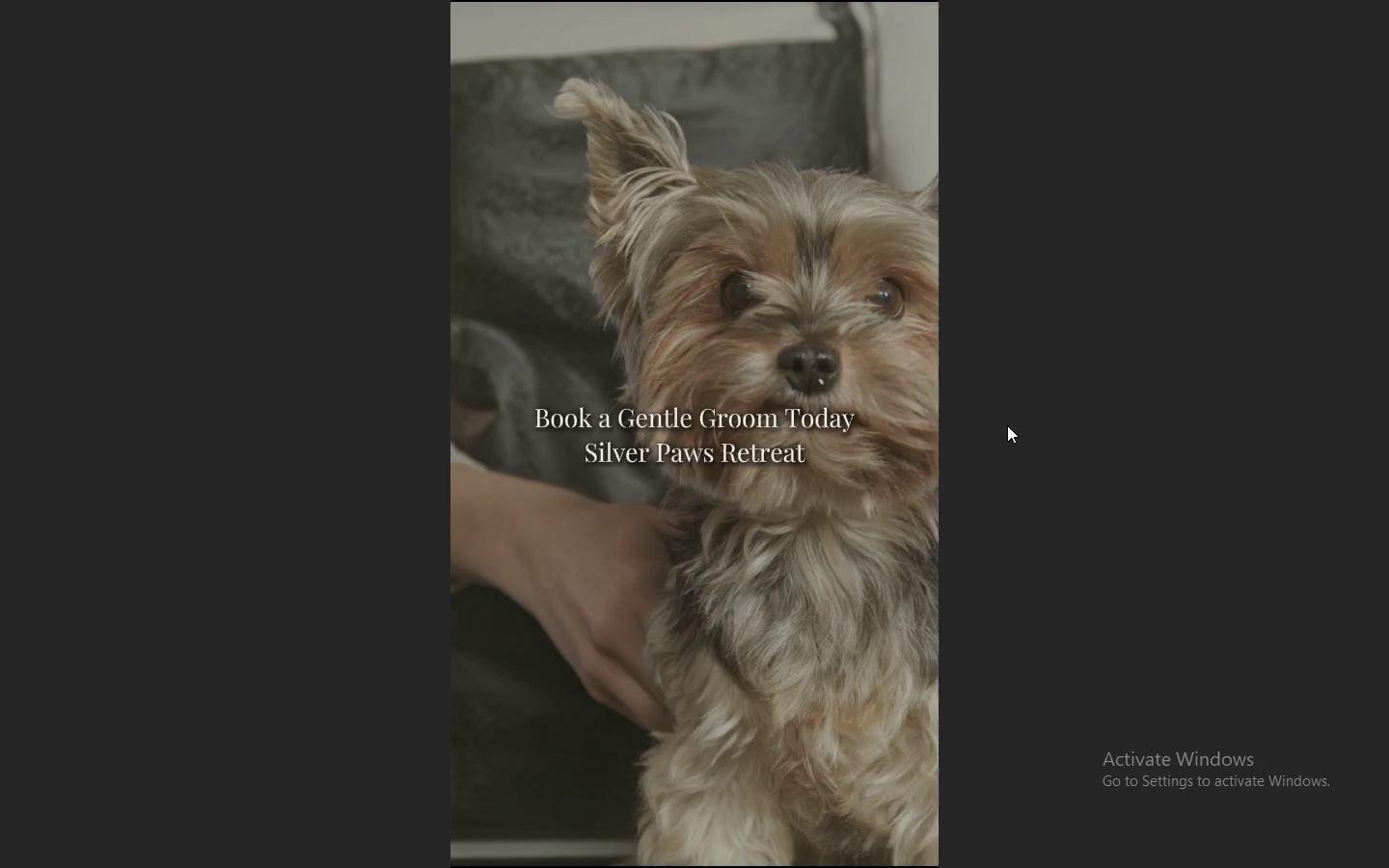 
wait(54.56)
 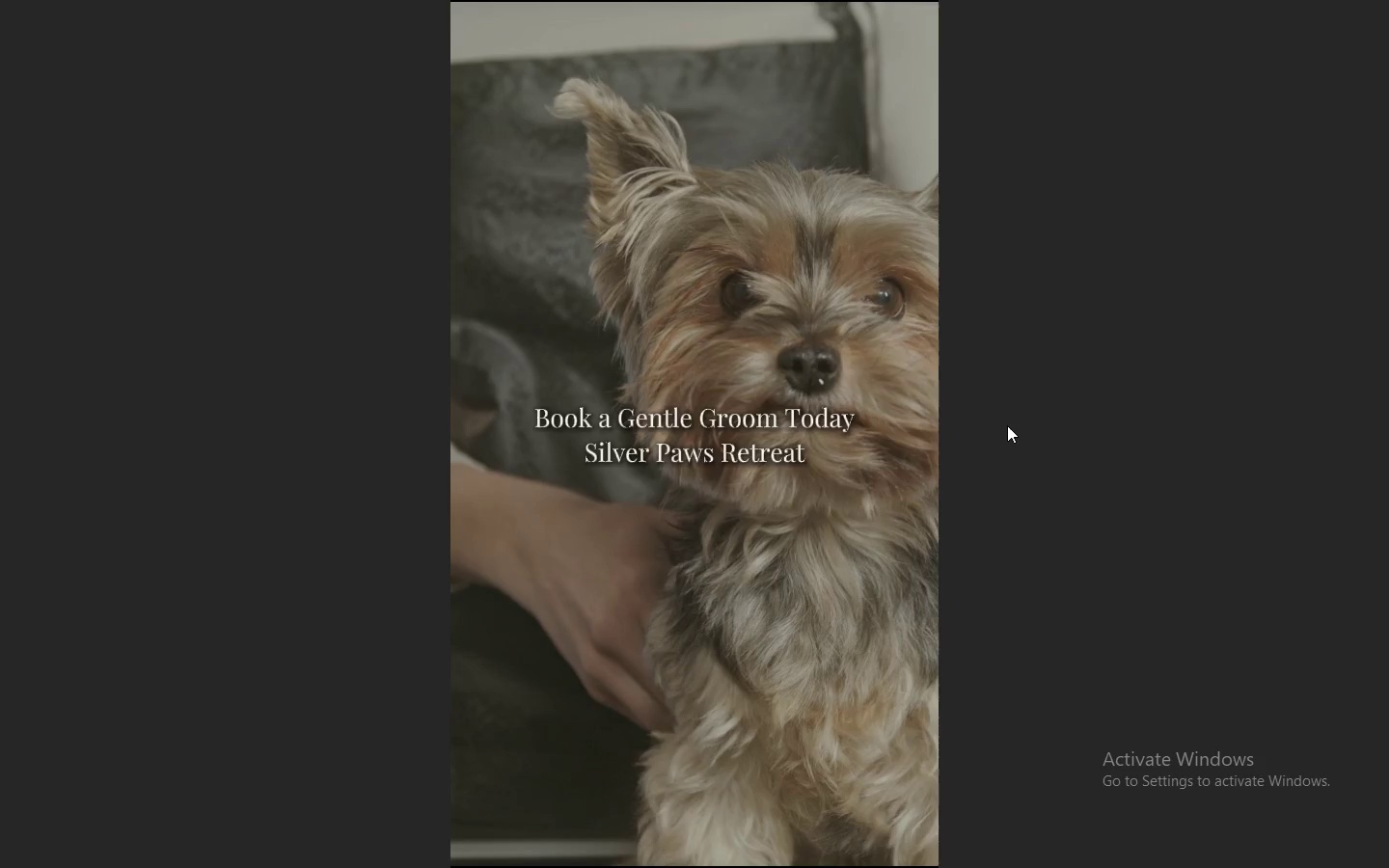 
key(Space)
 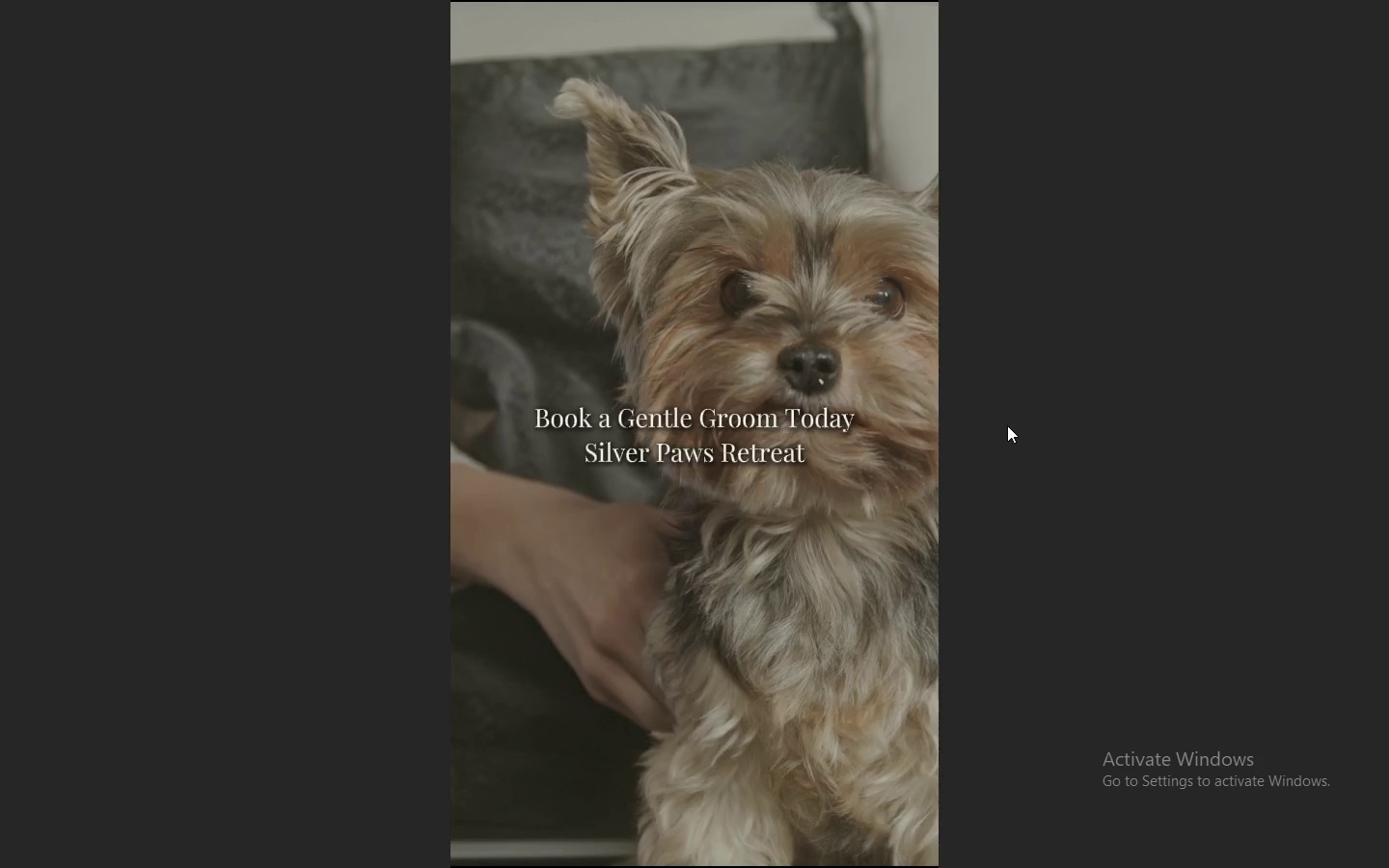 
wait(61.14)
 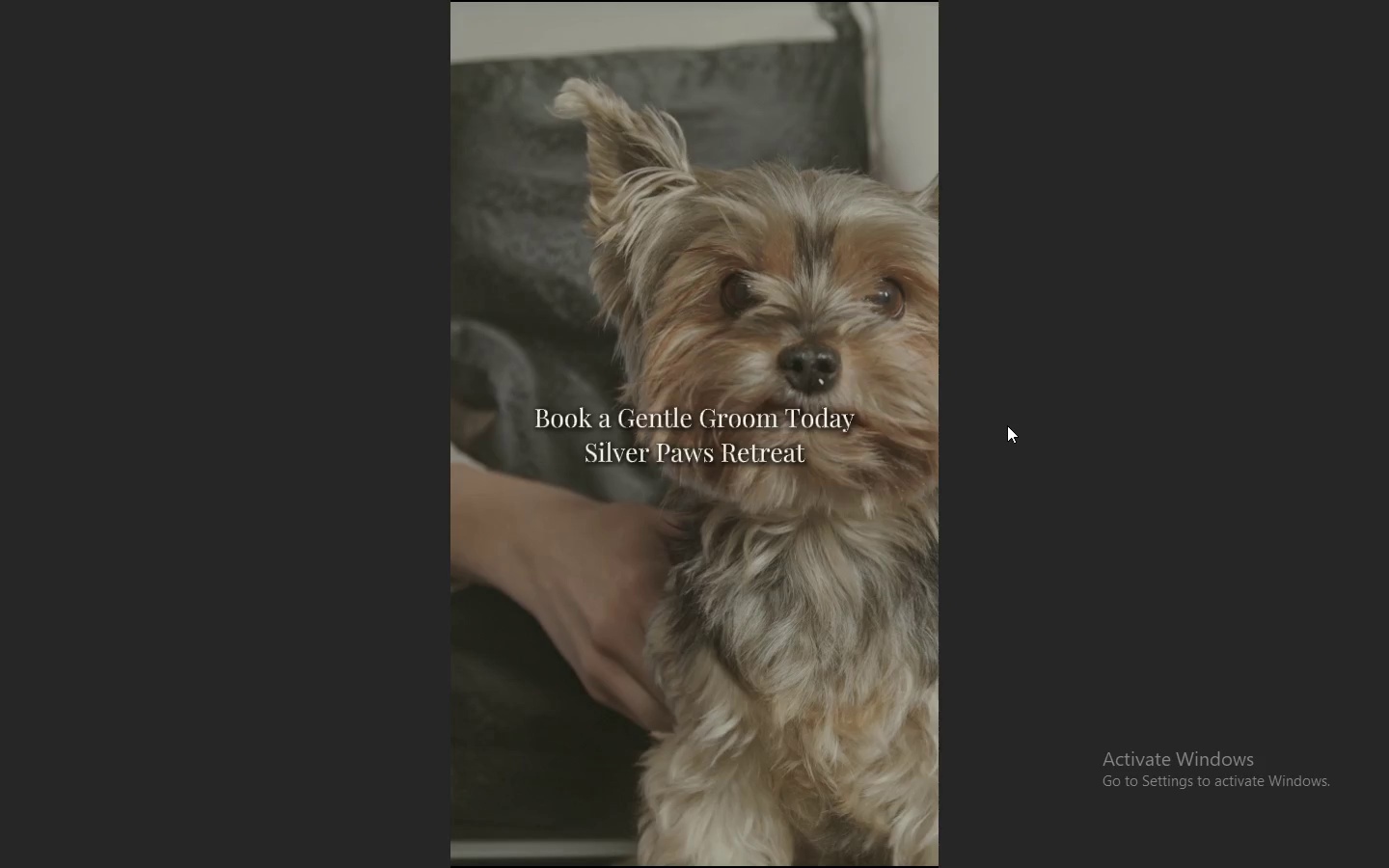 
key(Space)
 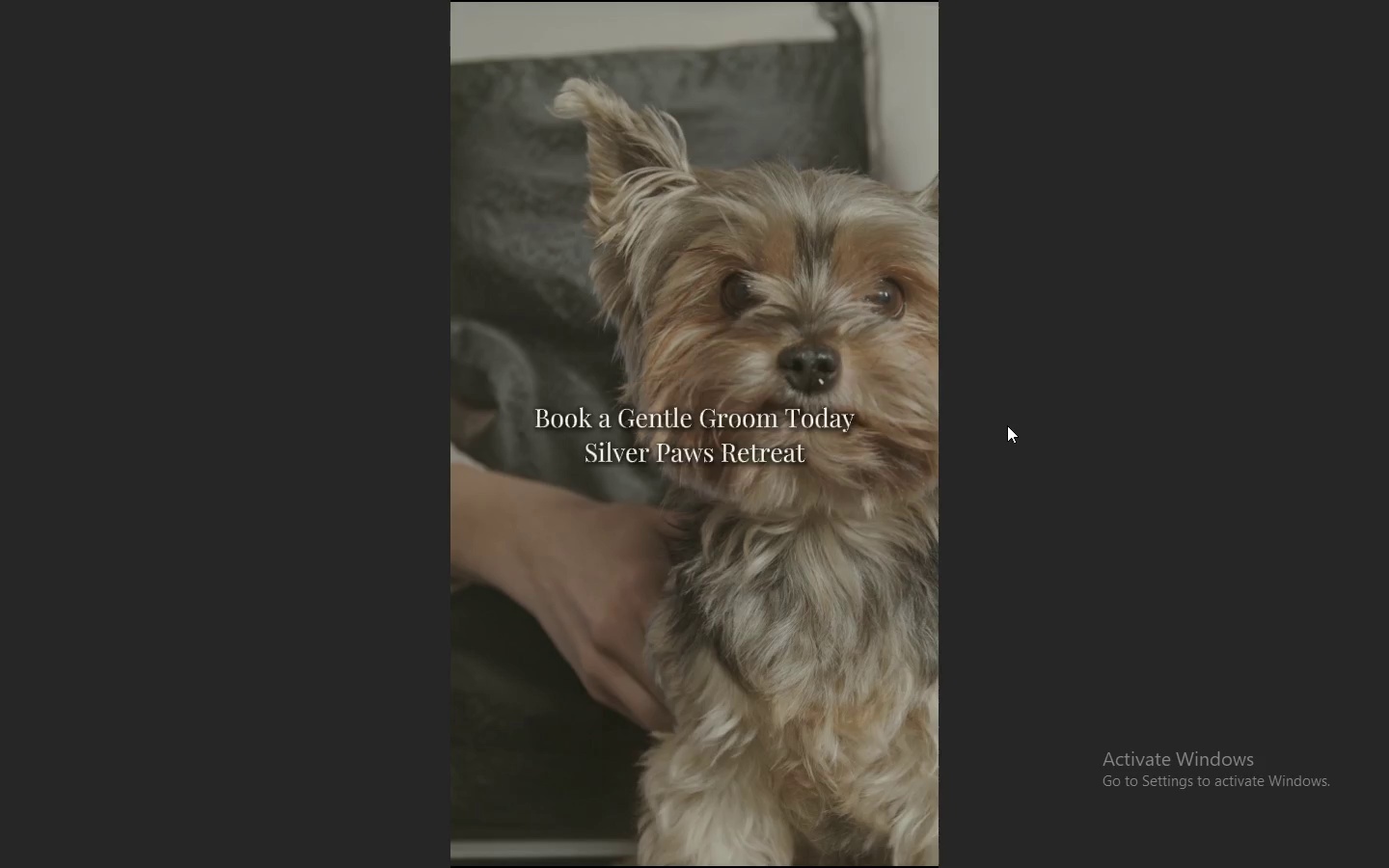 
wait(67.28)
 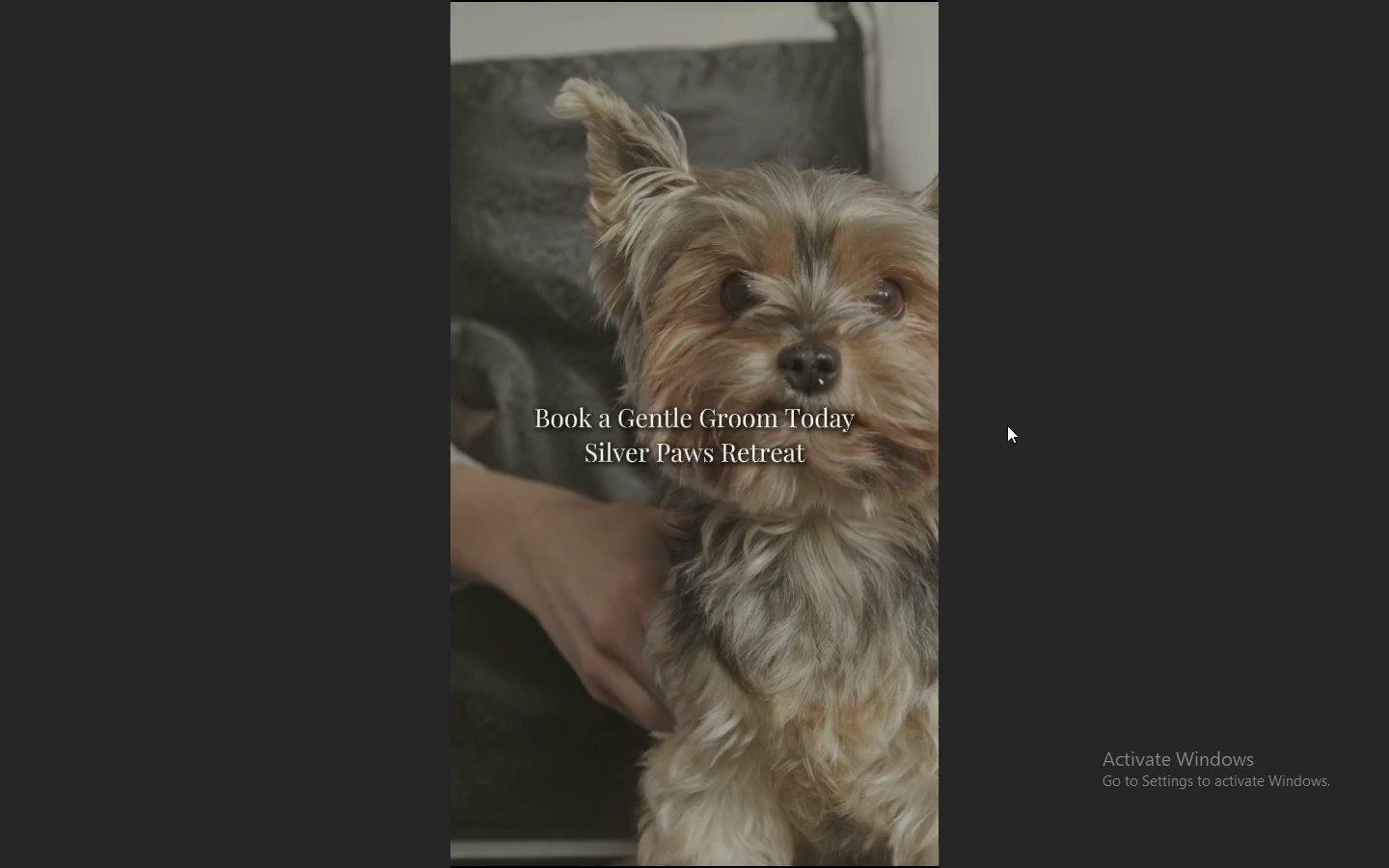 
key(Space)
 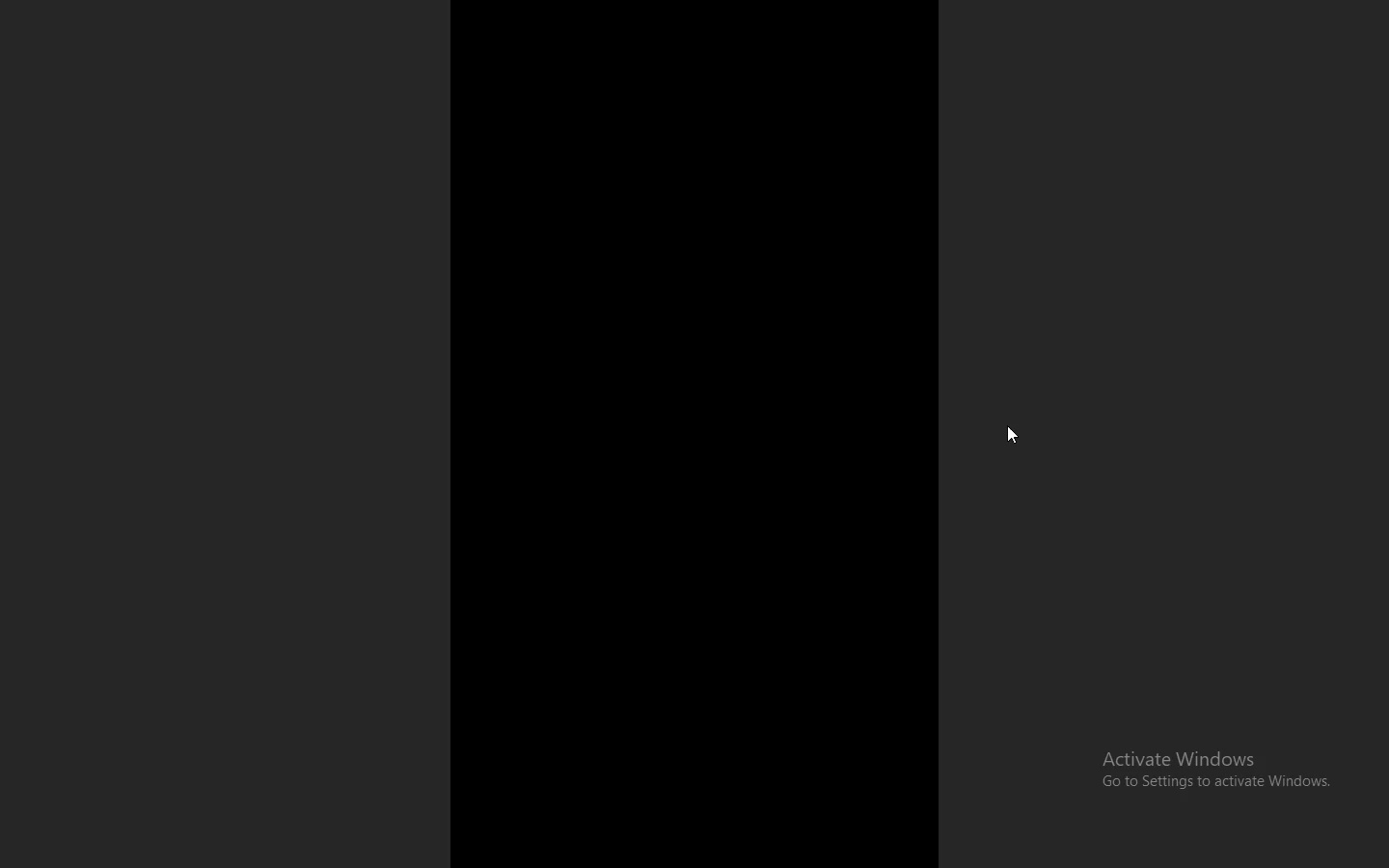 
key(Space)
 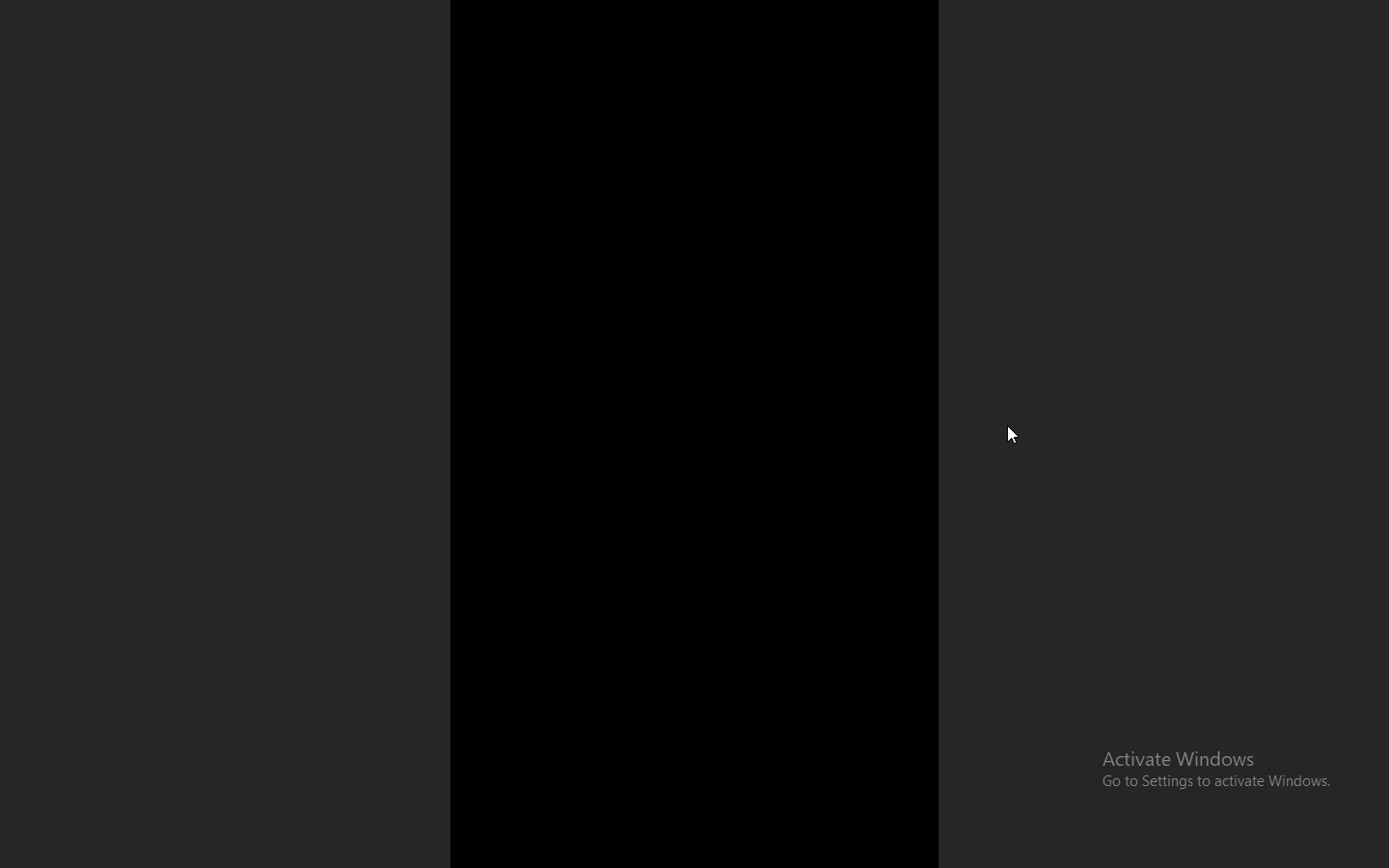 
key(Space)
 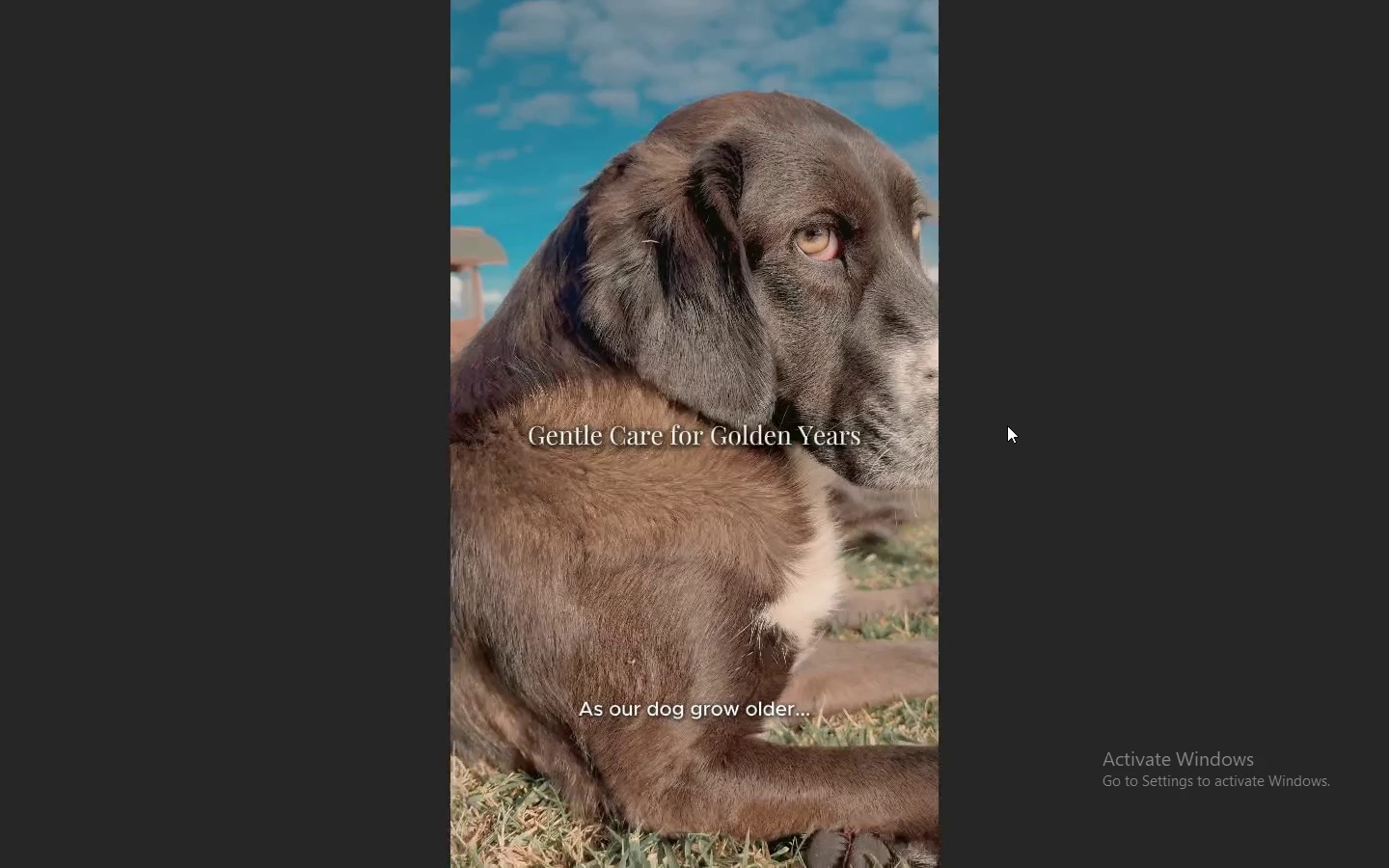 
key(Space)
 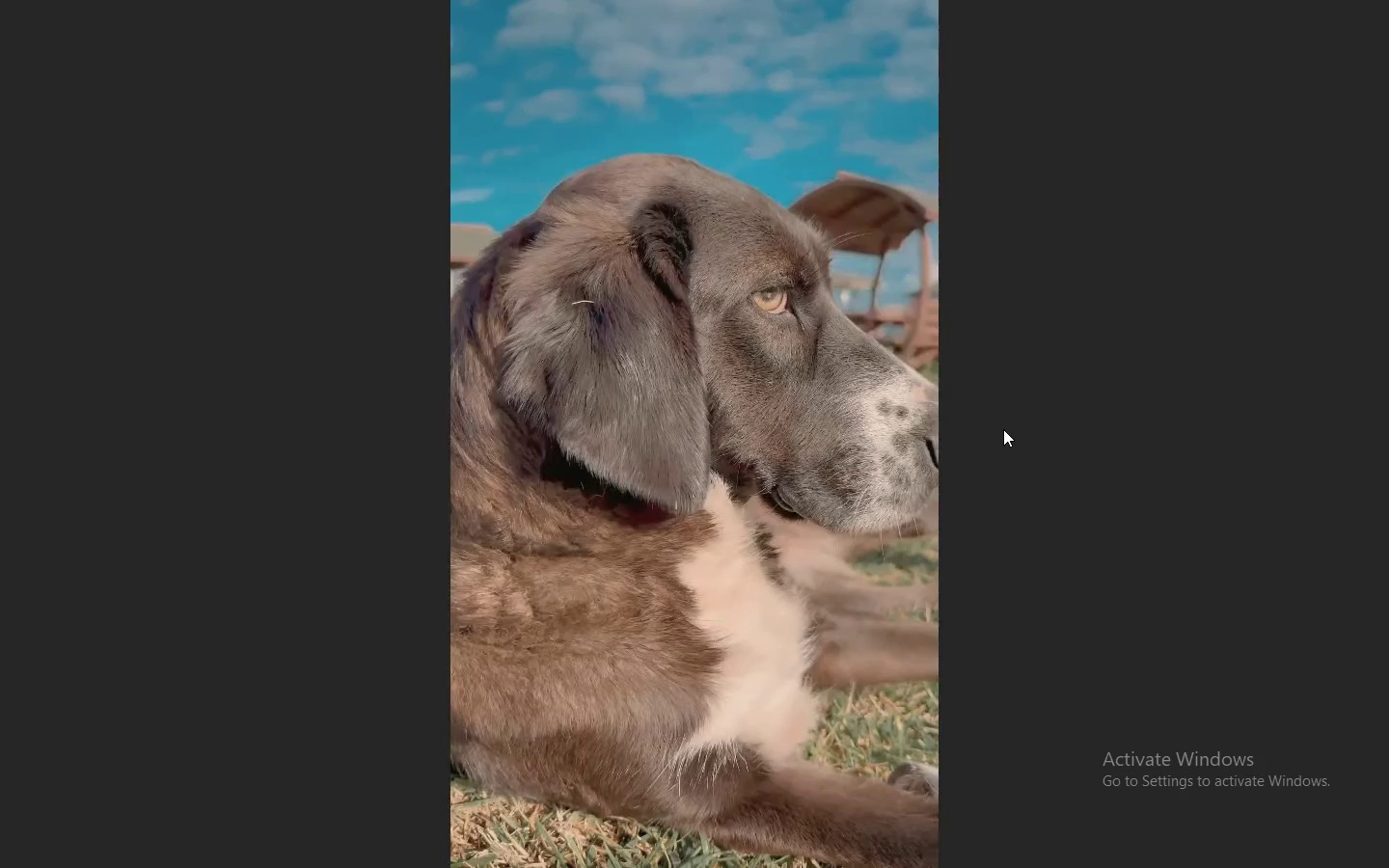 
key(Space)
 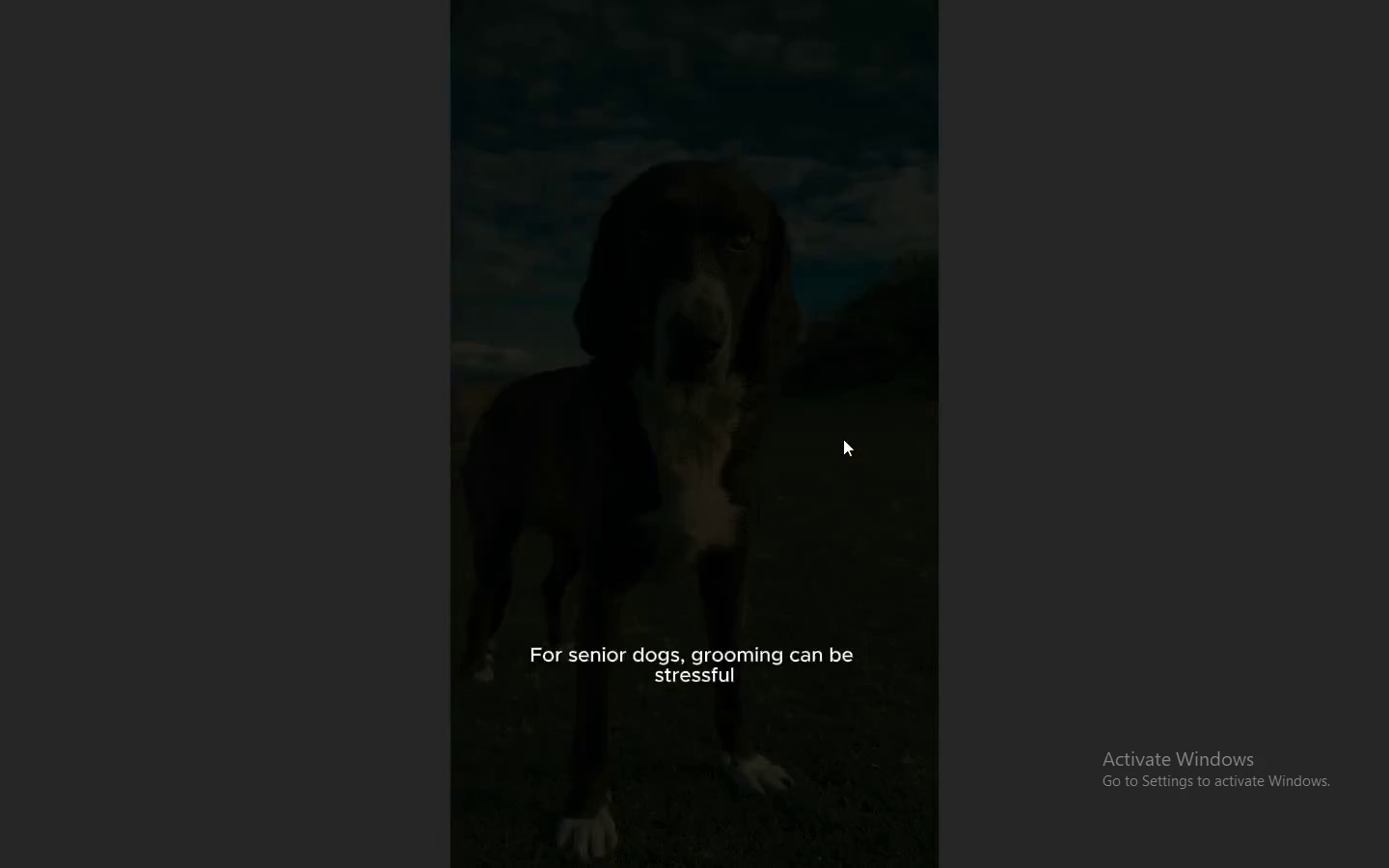 
key(Escape)
 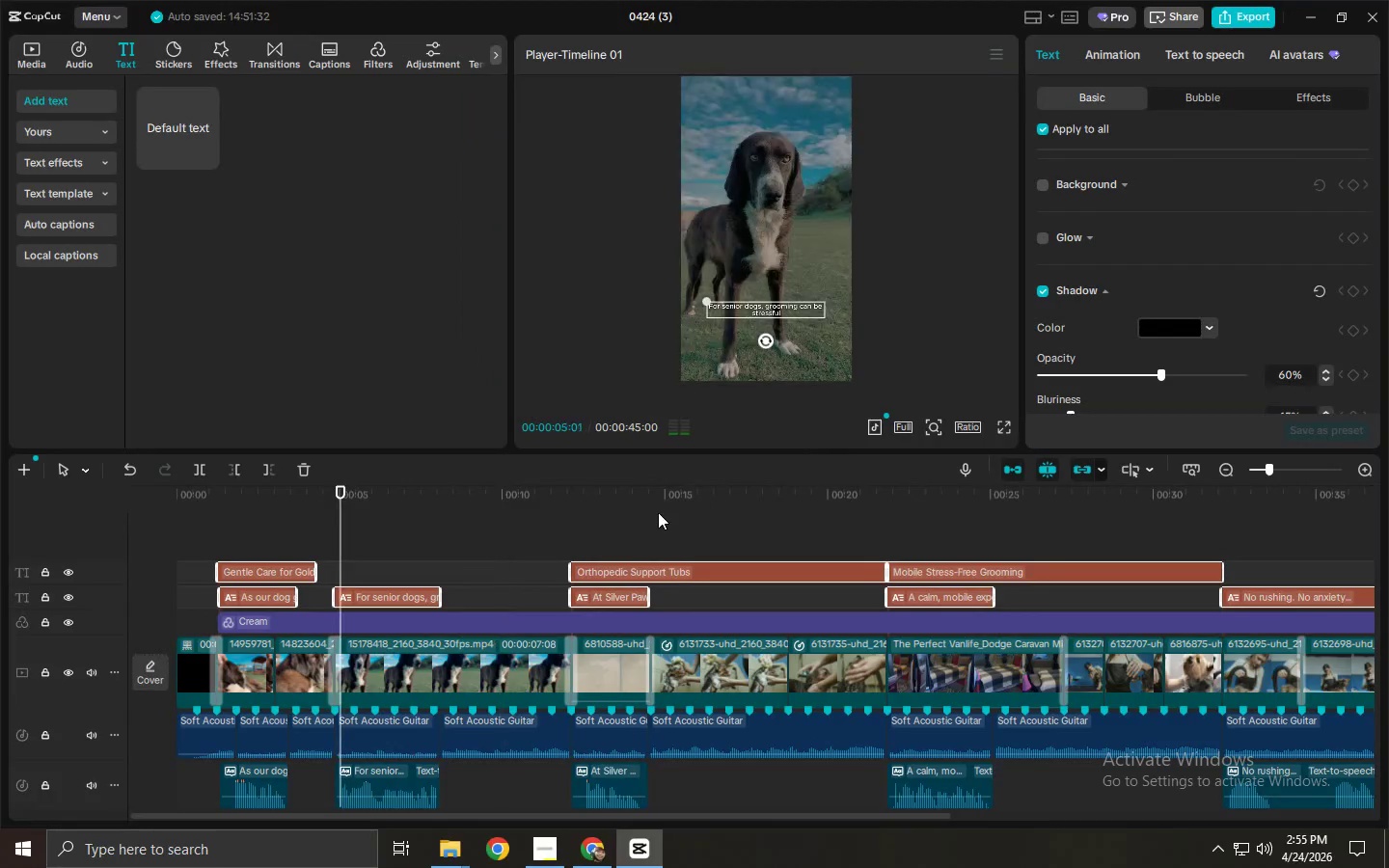 
key(Space)
 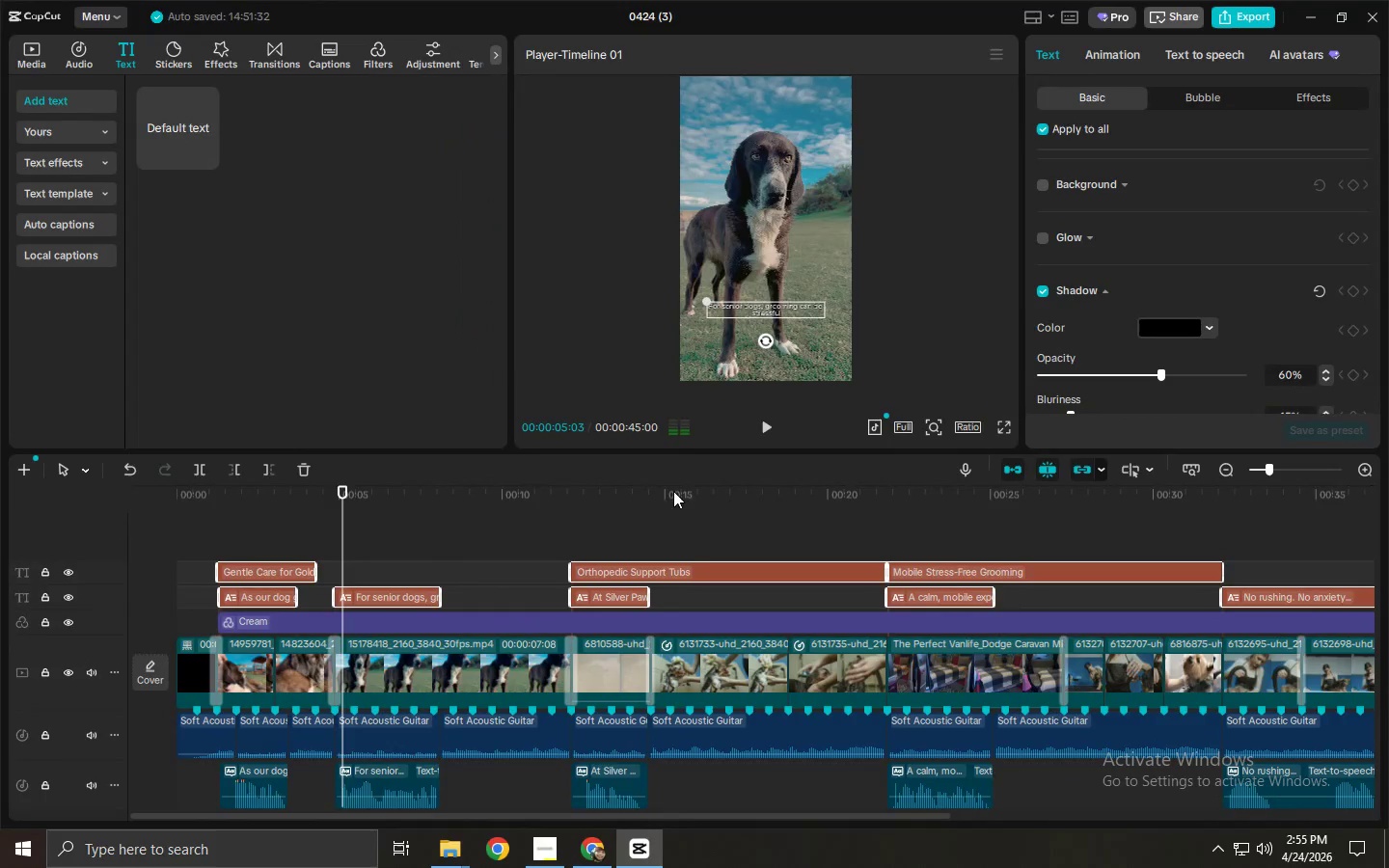 
key(Space)
 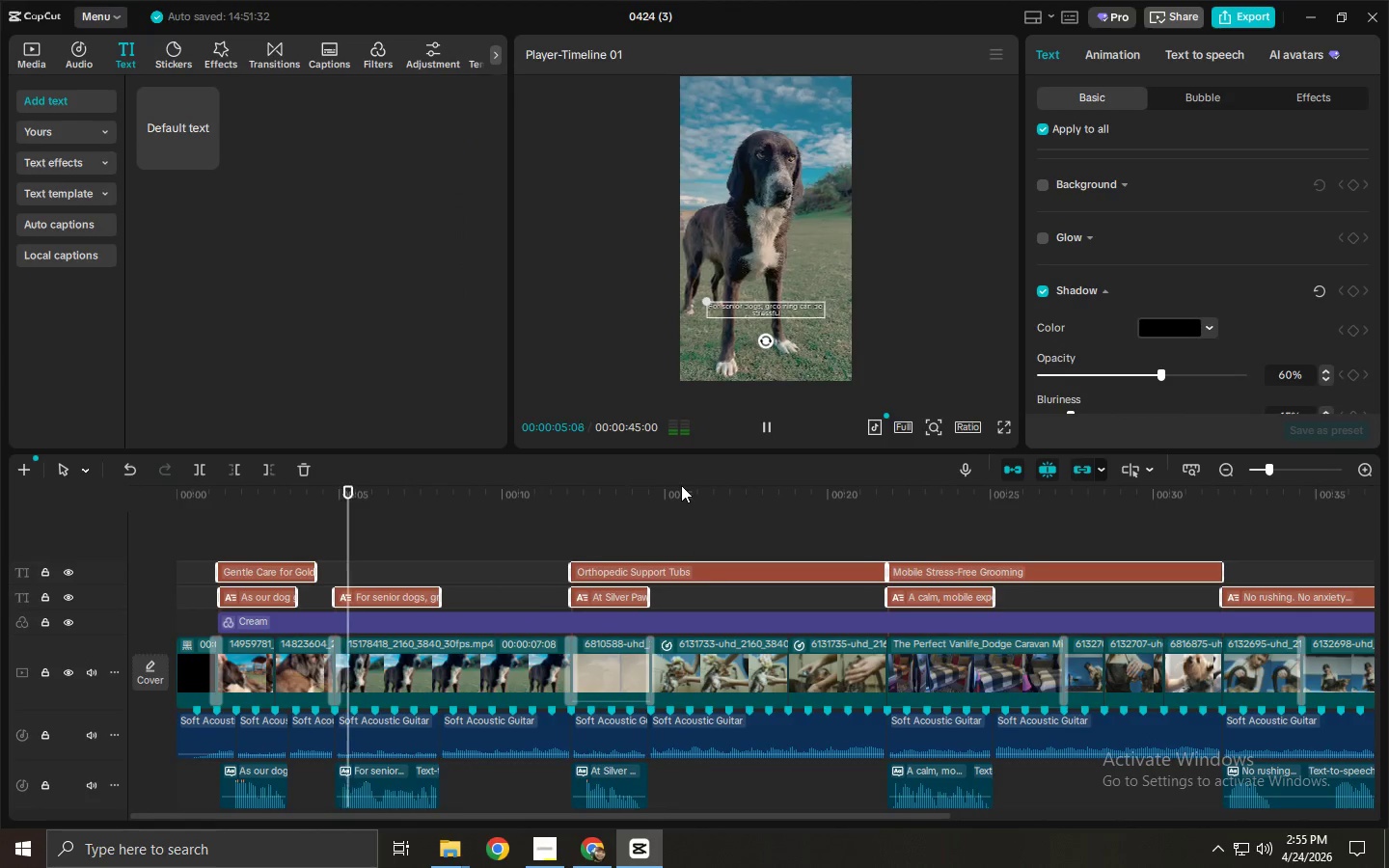 
key(Alt+Tab)
 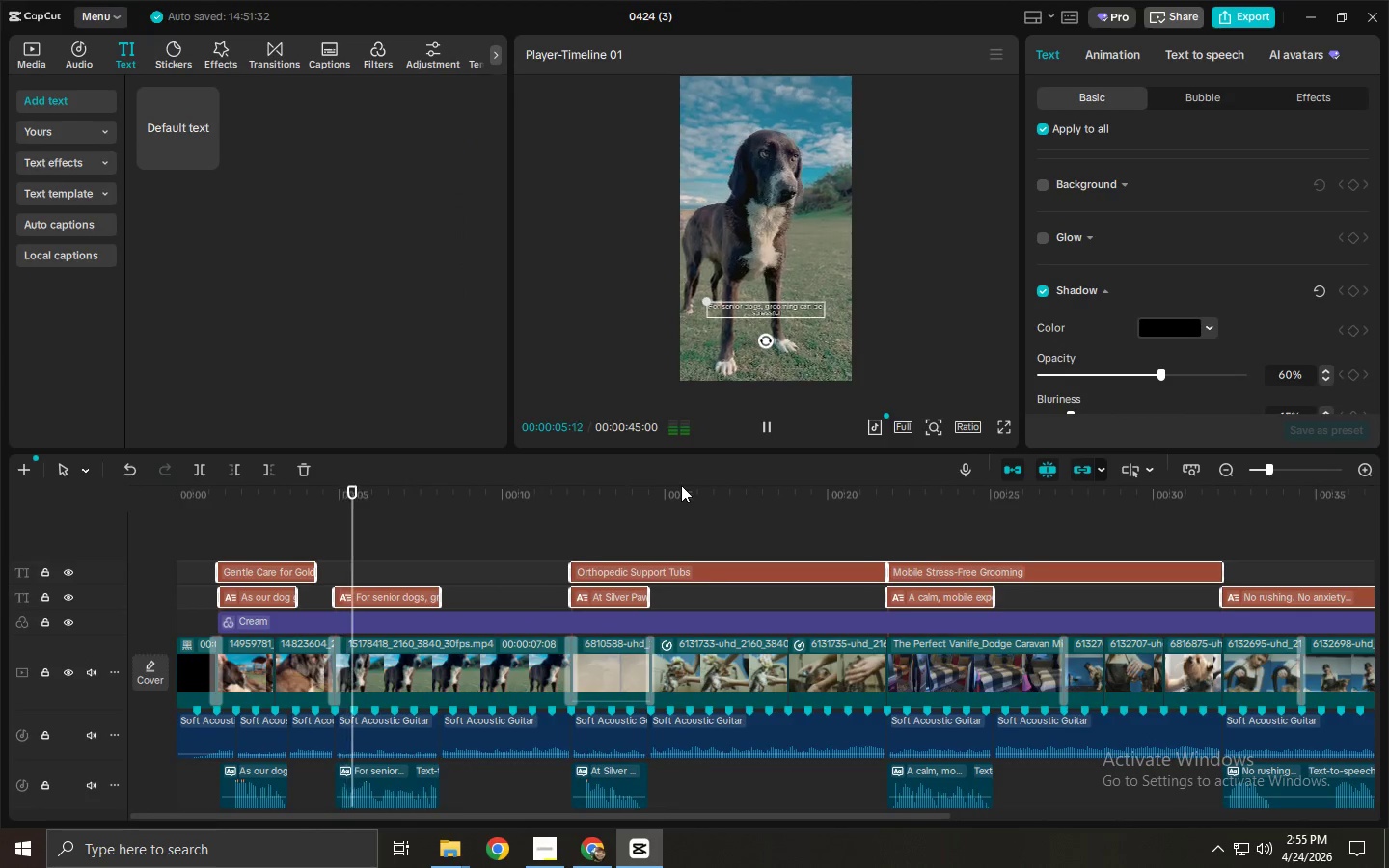 
key(Space)
 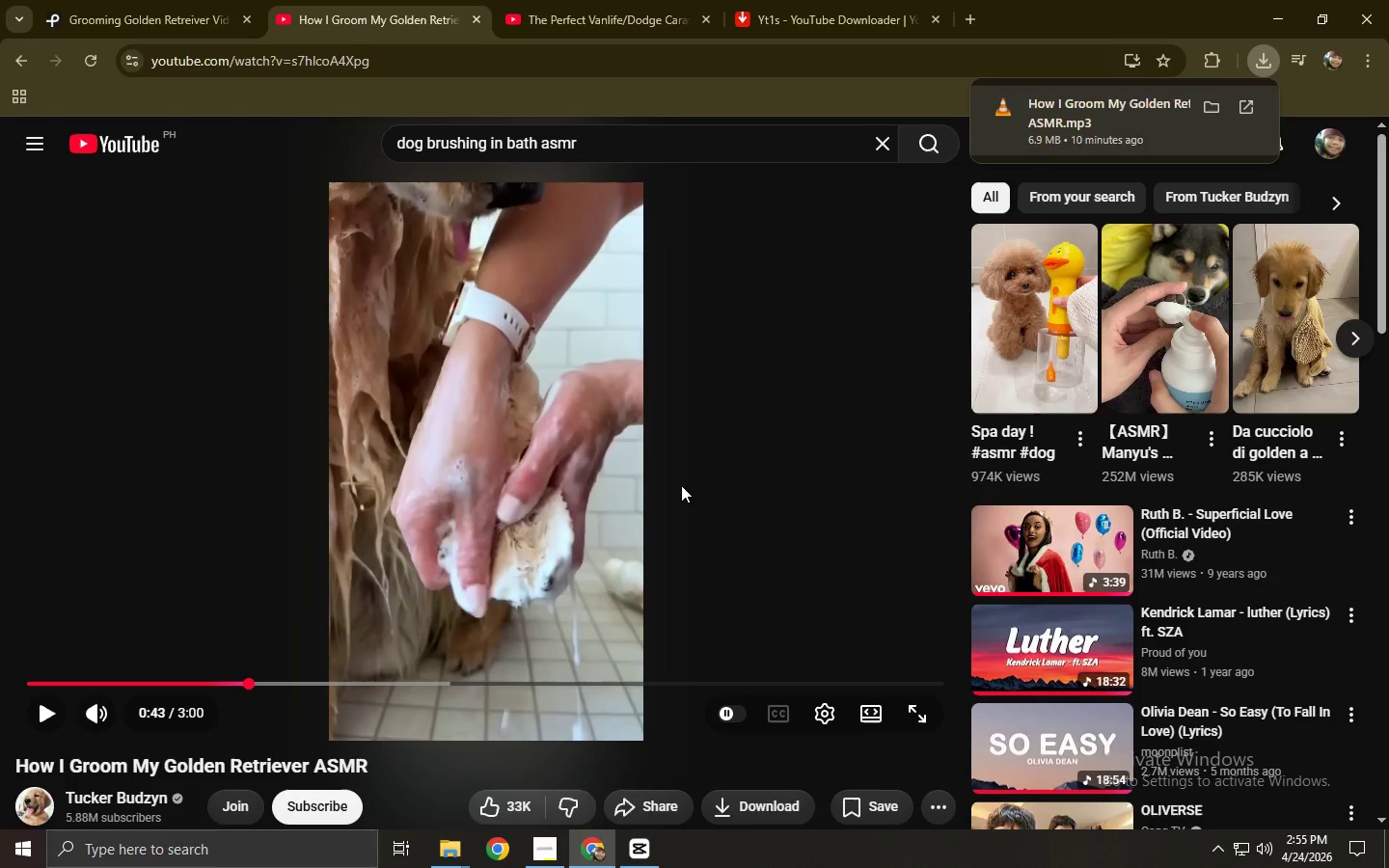 
left_click([681, 485])
 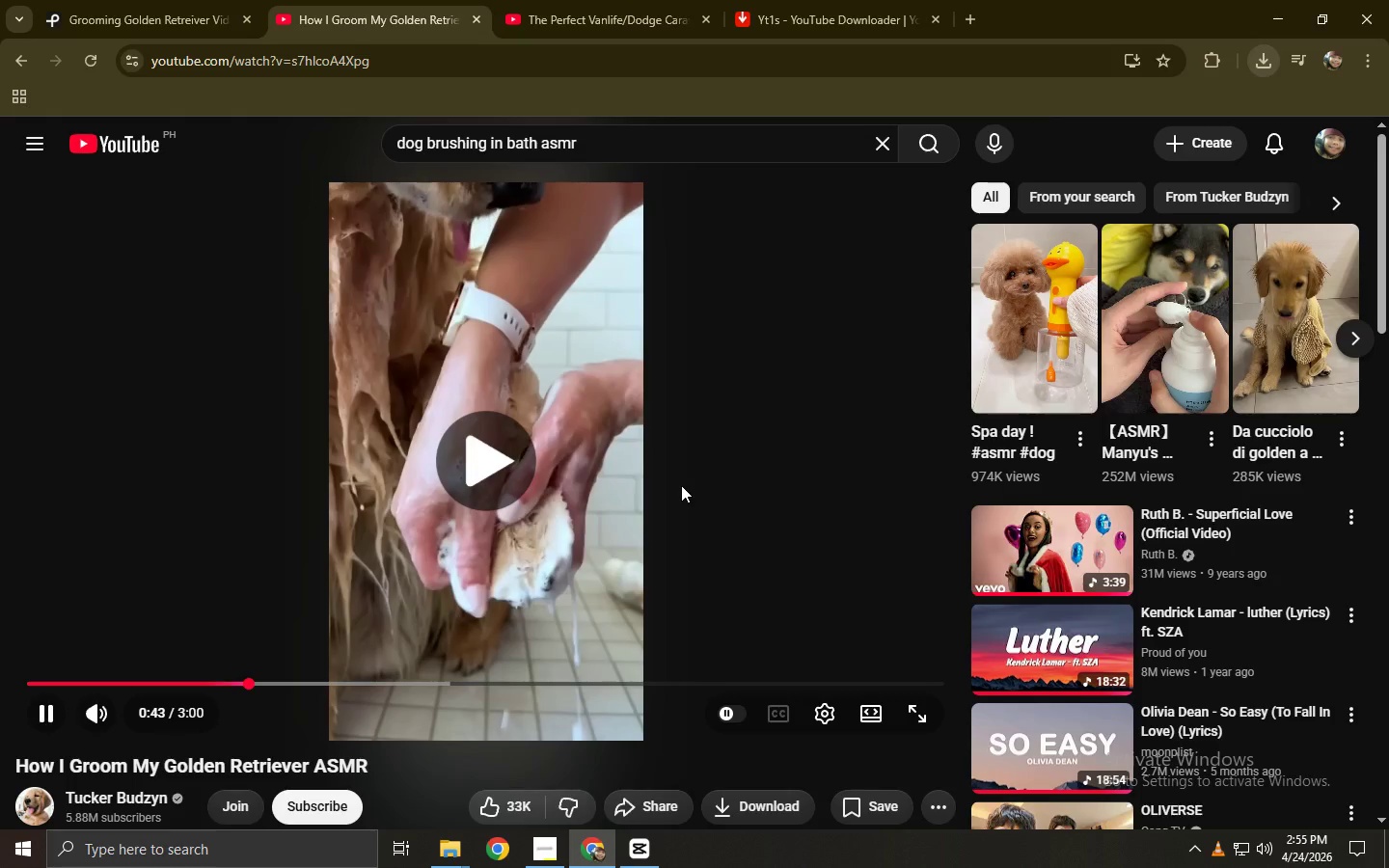 
left_click([681, 485])
 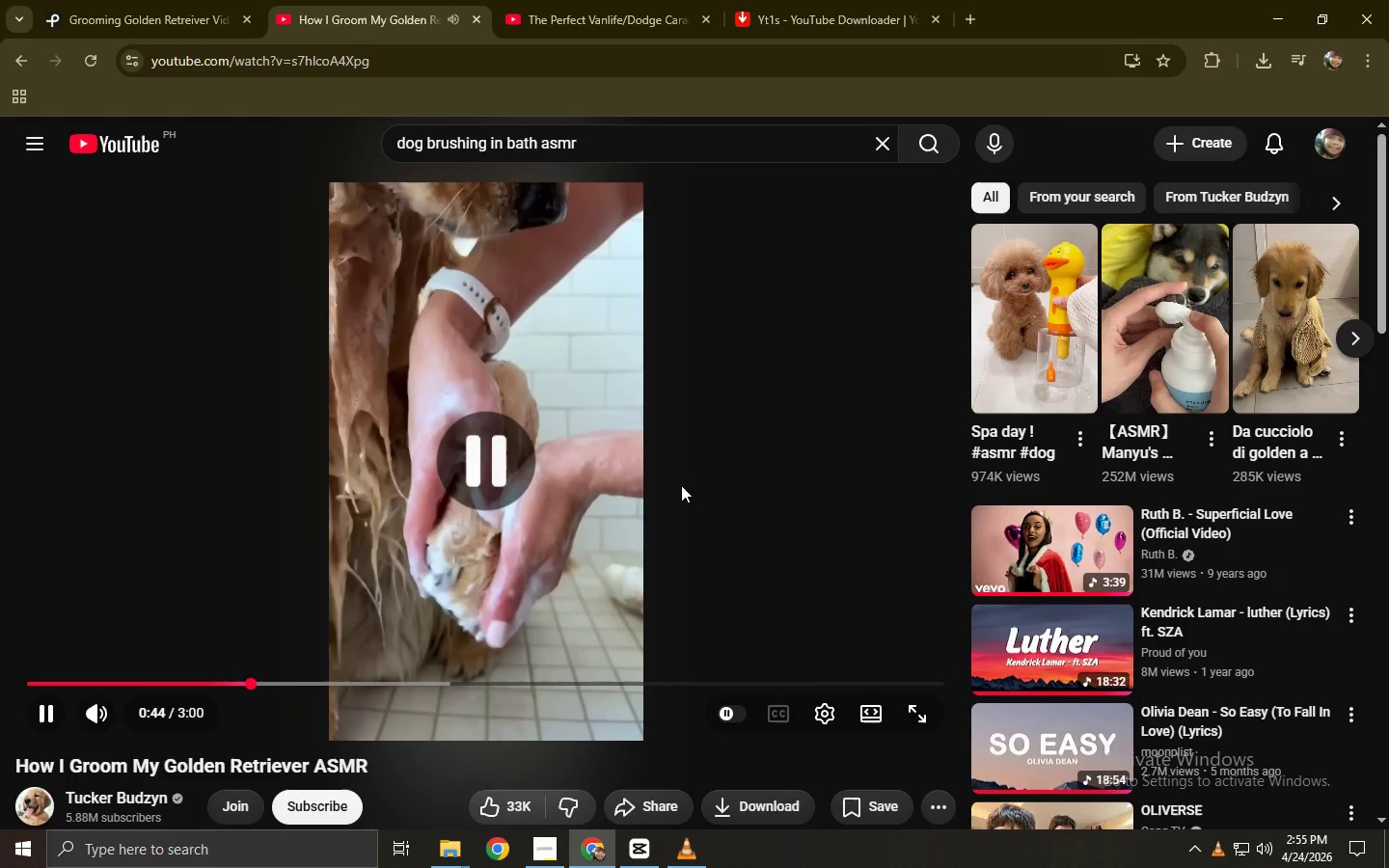 
key(Alt+AltLeft)
 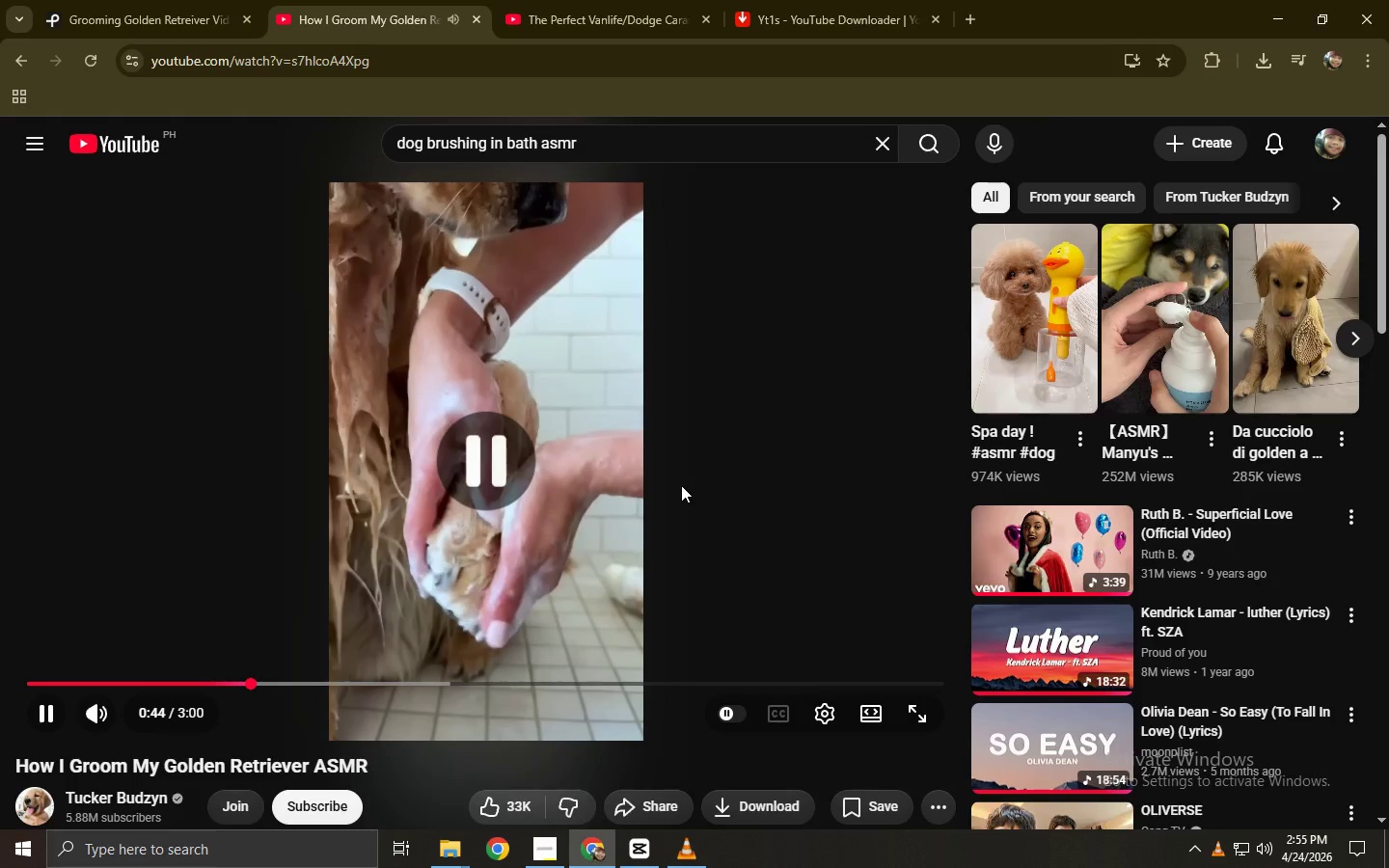 
key(Alt+Tab)
 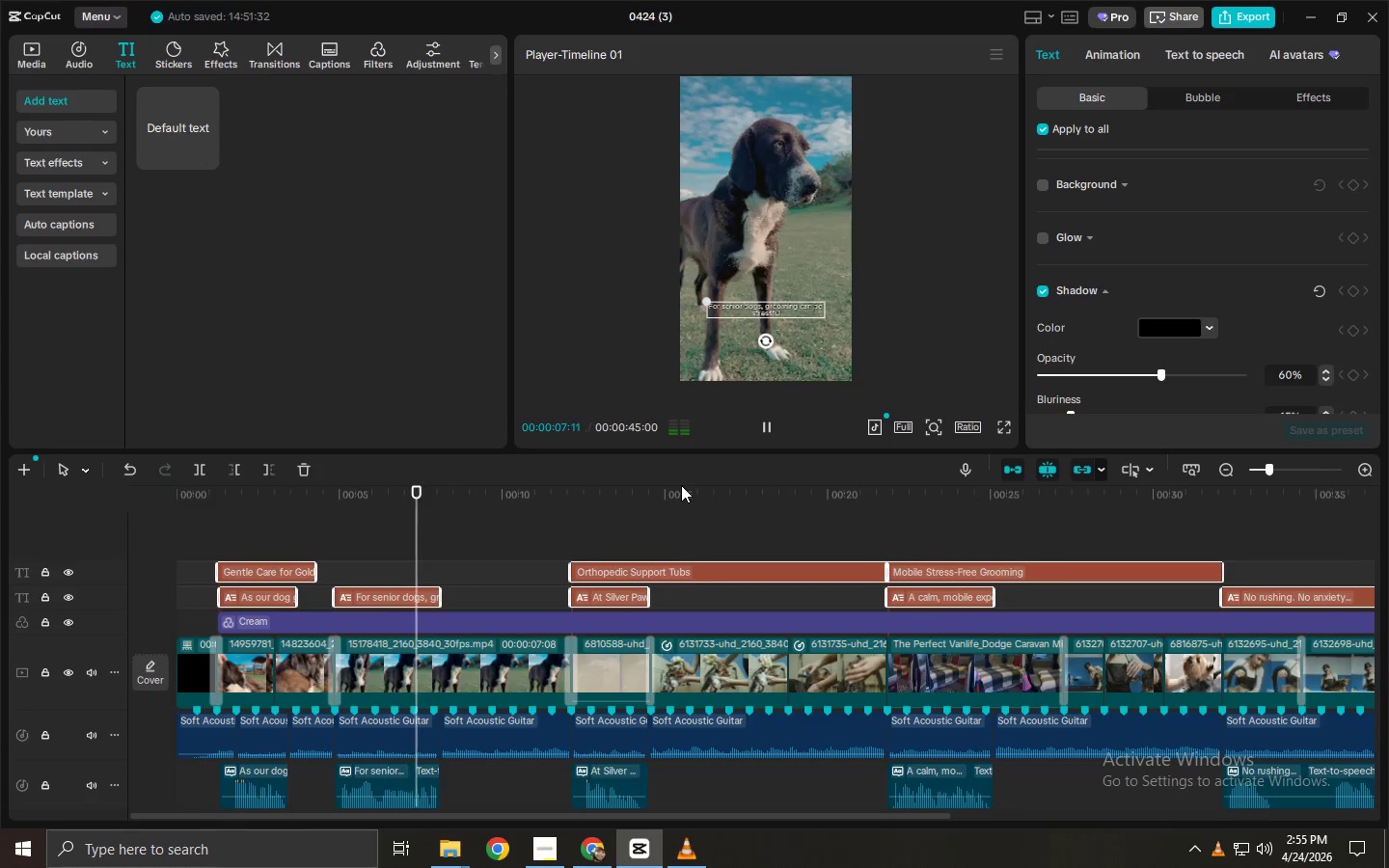 
key(Alt+Tab)
 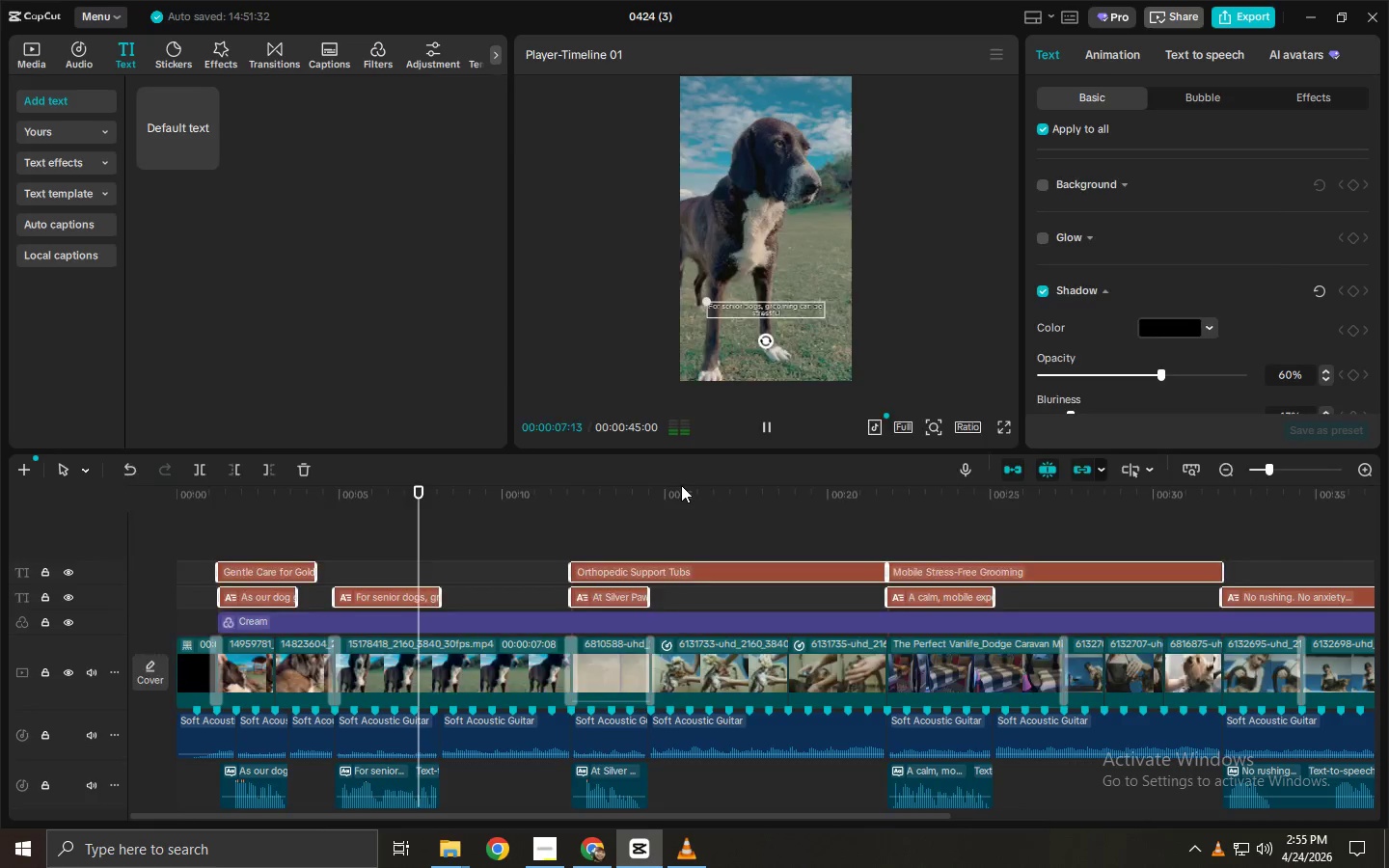 
key(Alt+Tab)